 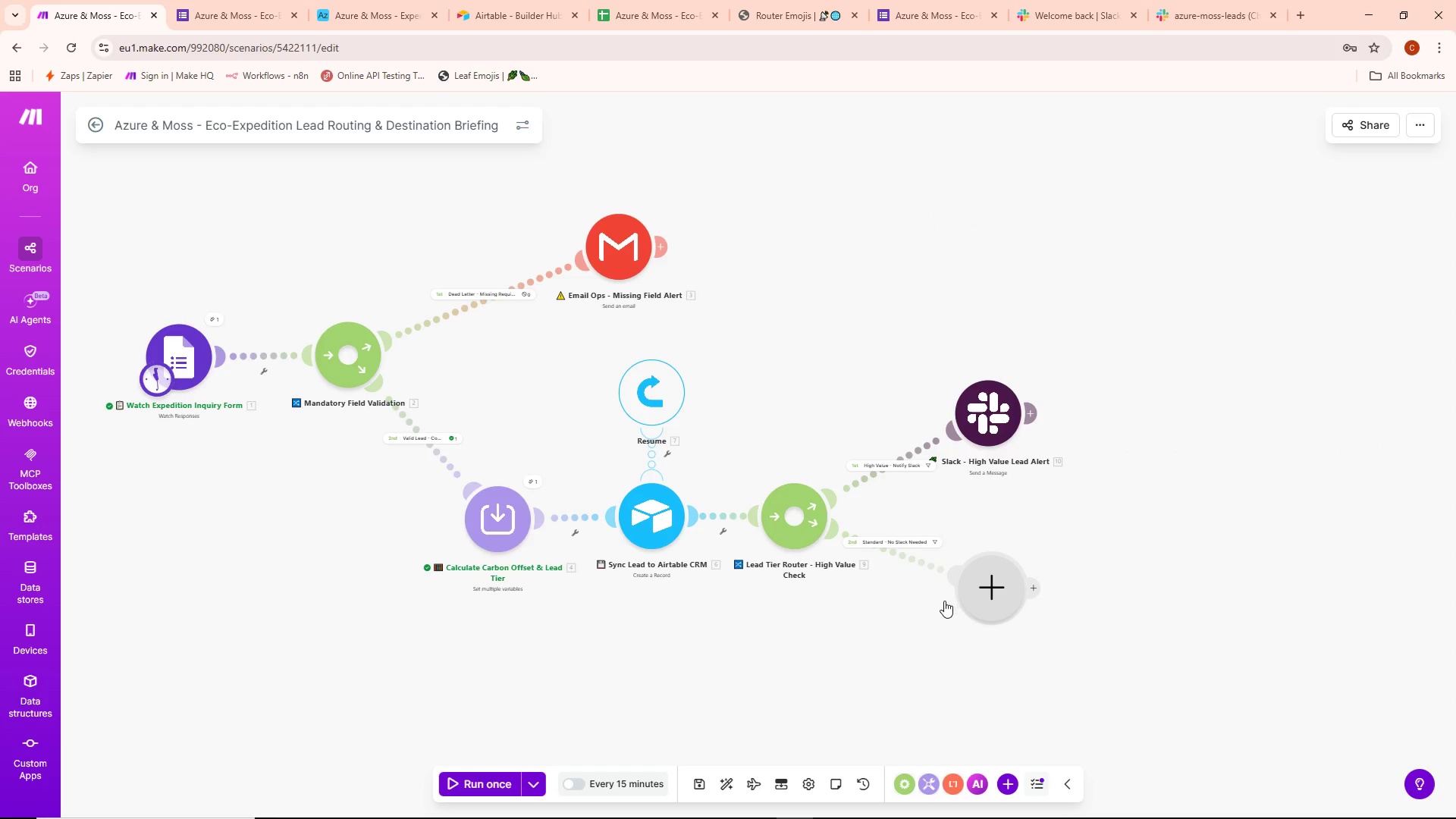 
scroll: coordinate [765, 523], scroll_direction: down, amount: 6.0
 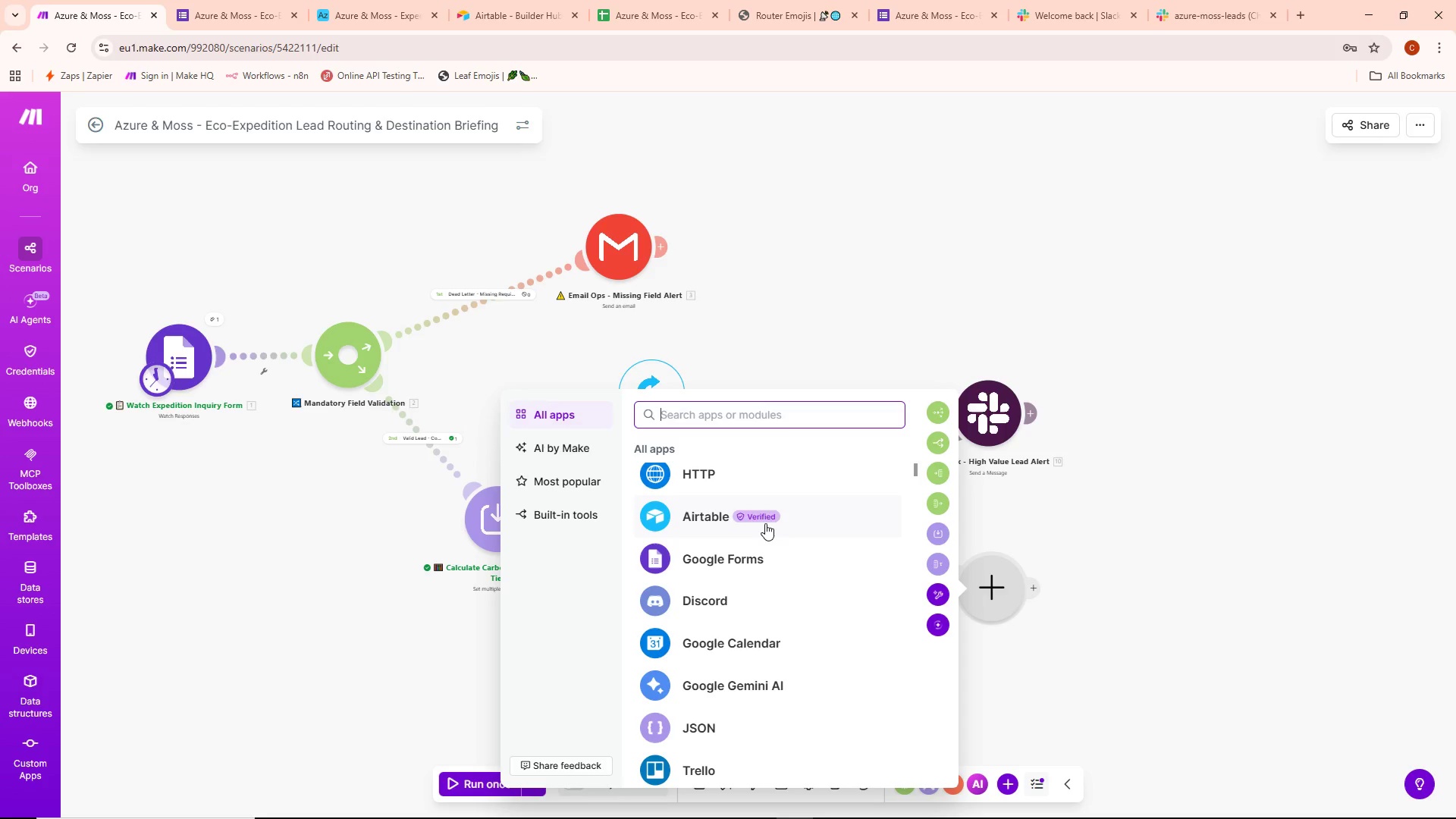 
wait(6.21)
 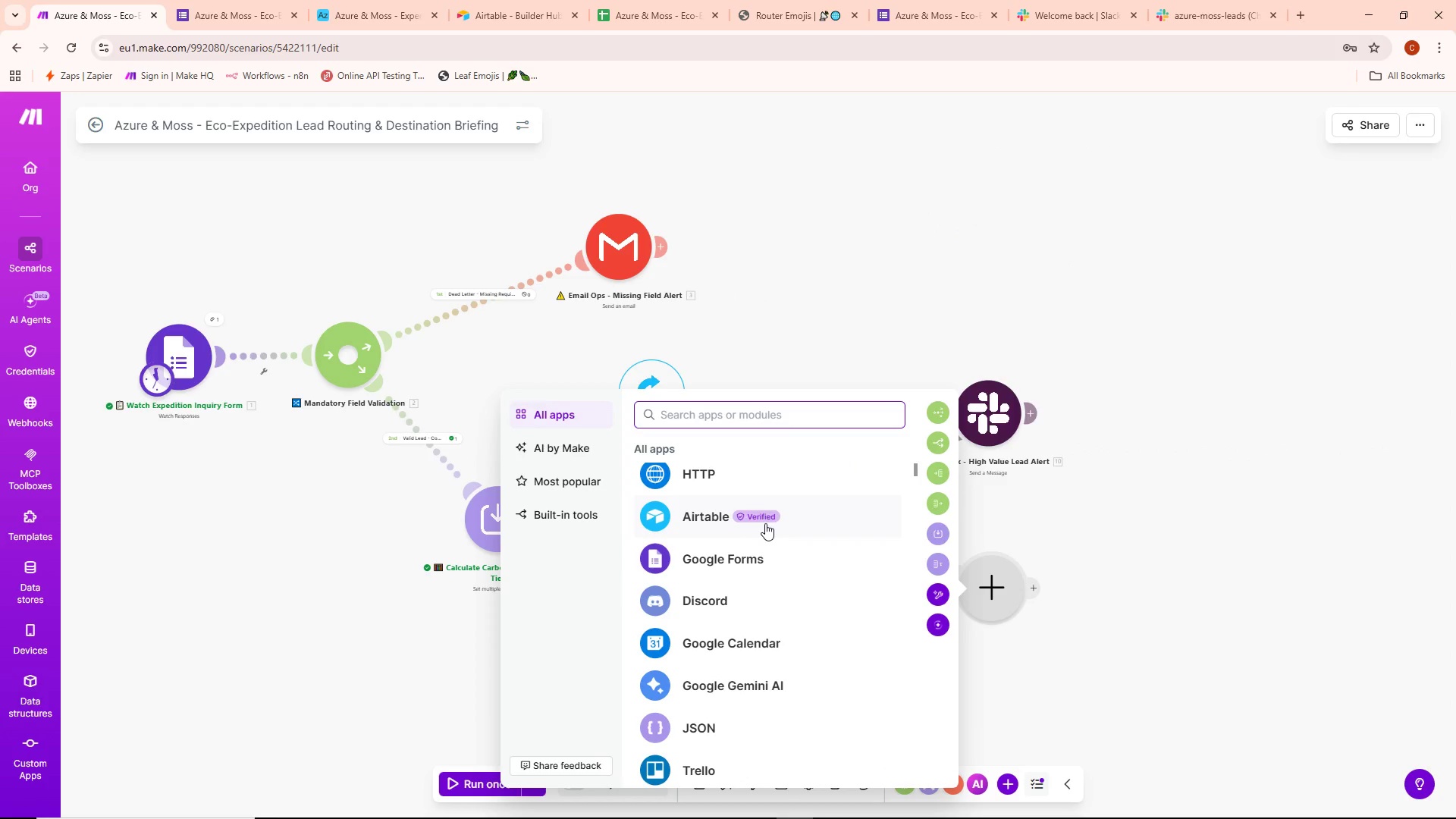 
scroll: coordinate [732, 604], scroll_direction: down, amount: 5.0
 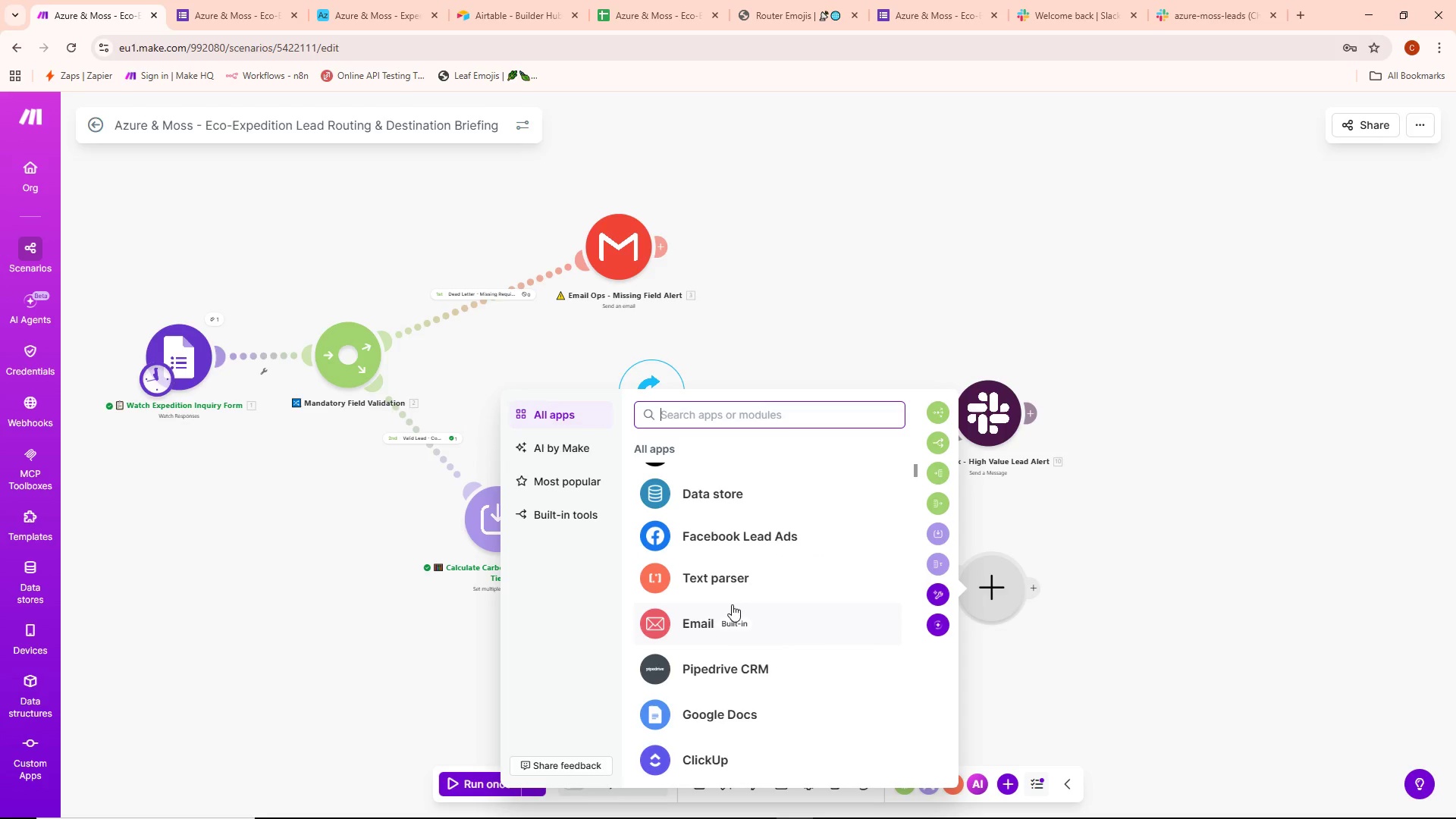 
scroll: coordinate [700, 490], scroll_direction: up, amount: 17.0
 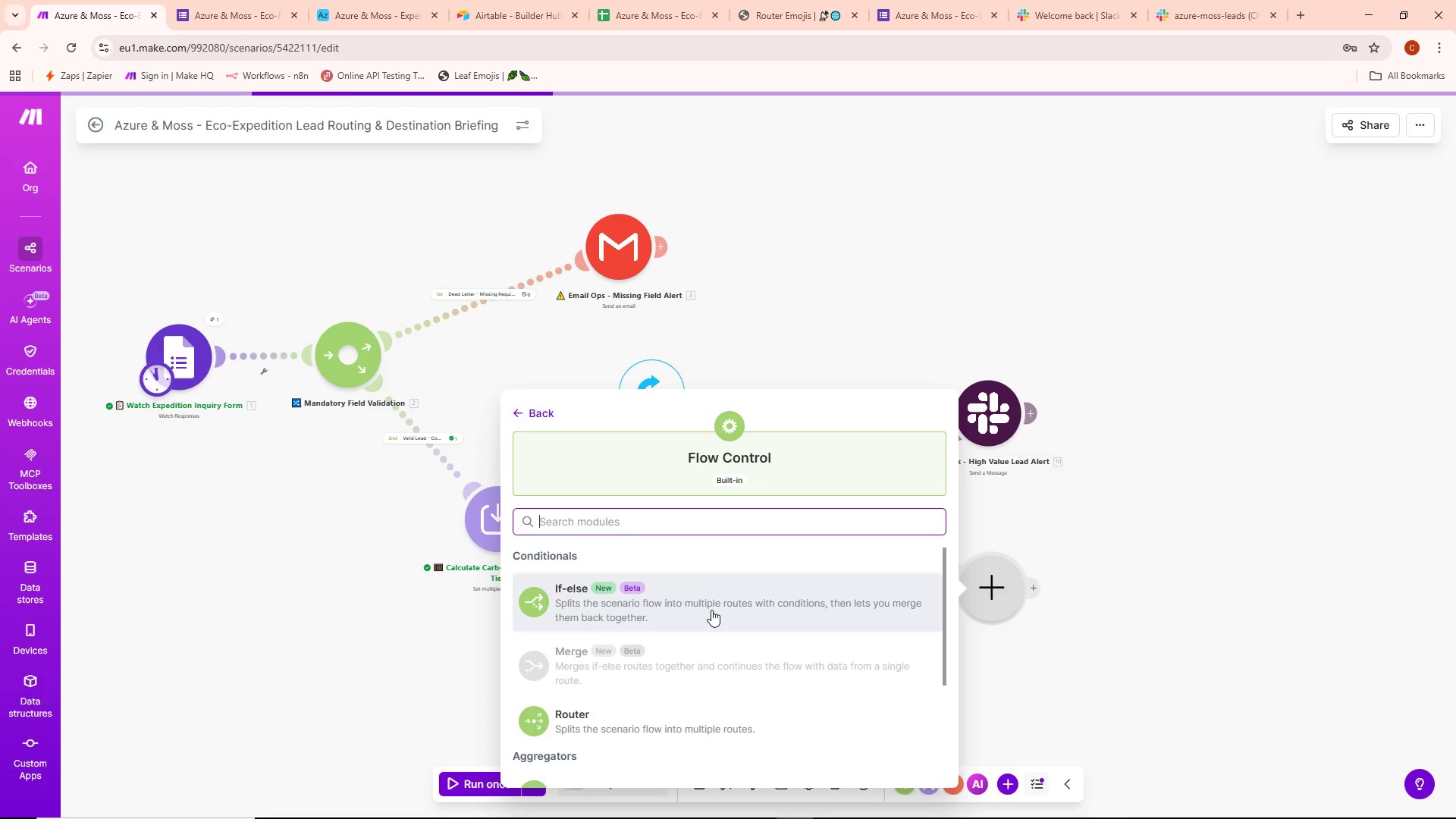 
scroll: coordinate [630, 626], scroll_direction: down, amount: 1.0
 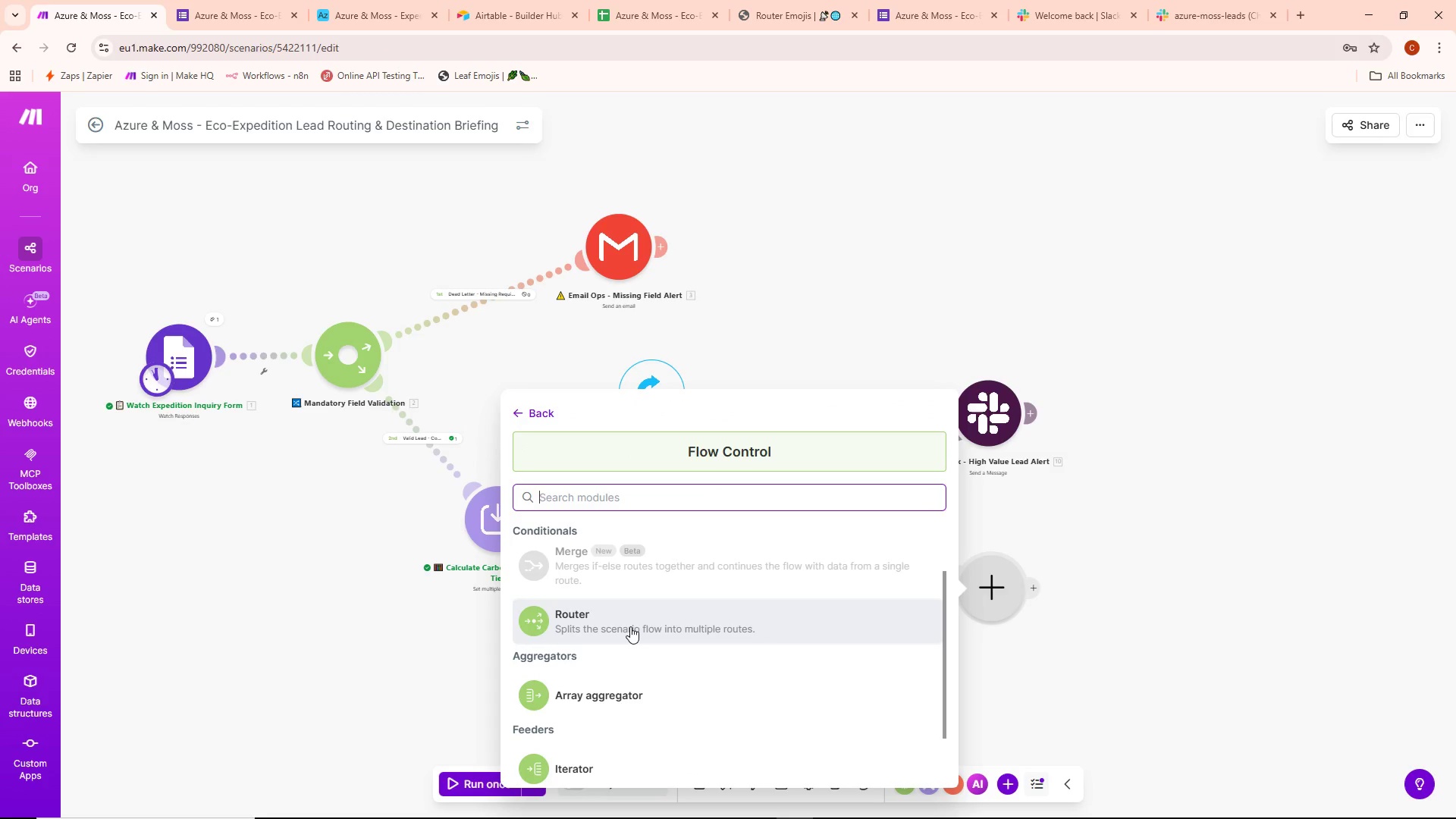 
left_click([627, 626])
 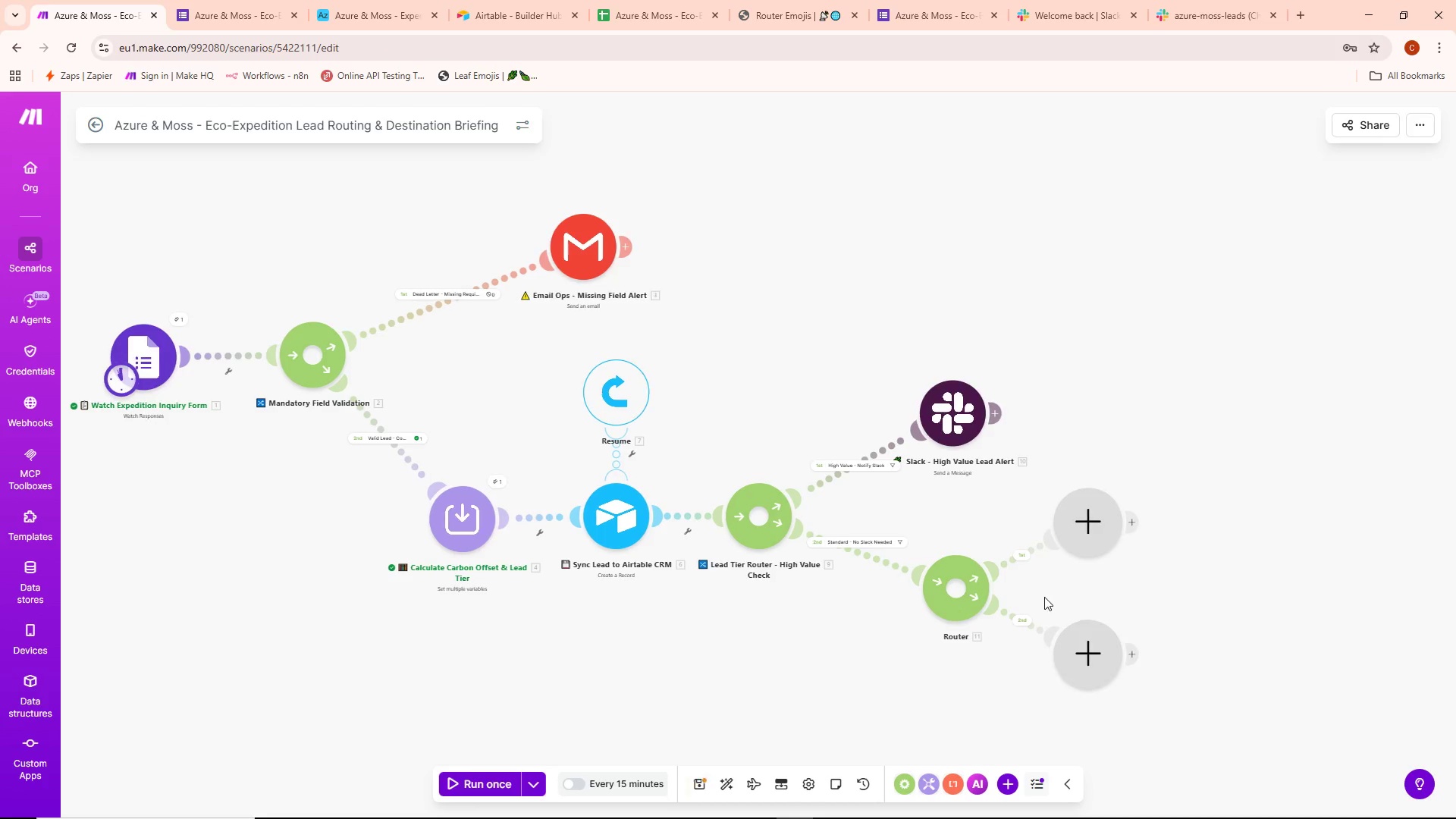 
left_click_drag(start_coordinate=[805, 634], to_coordinate=[678, 632])
 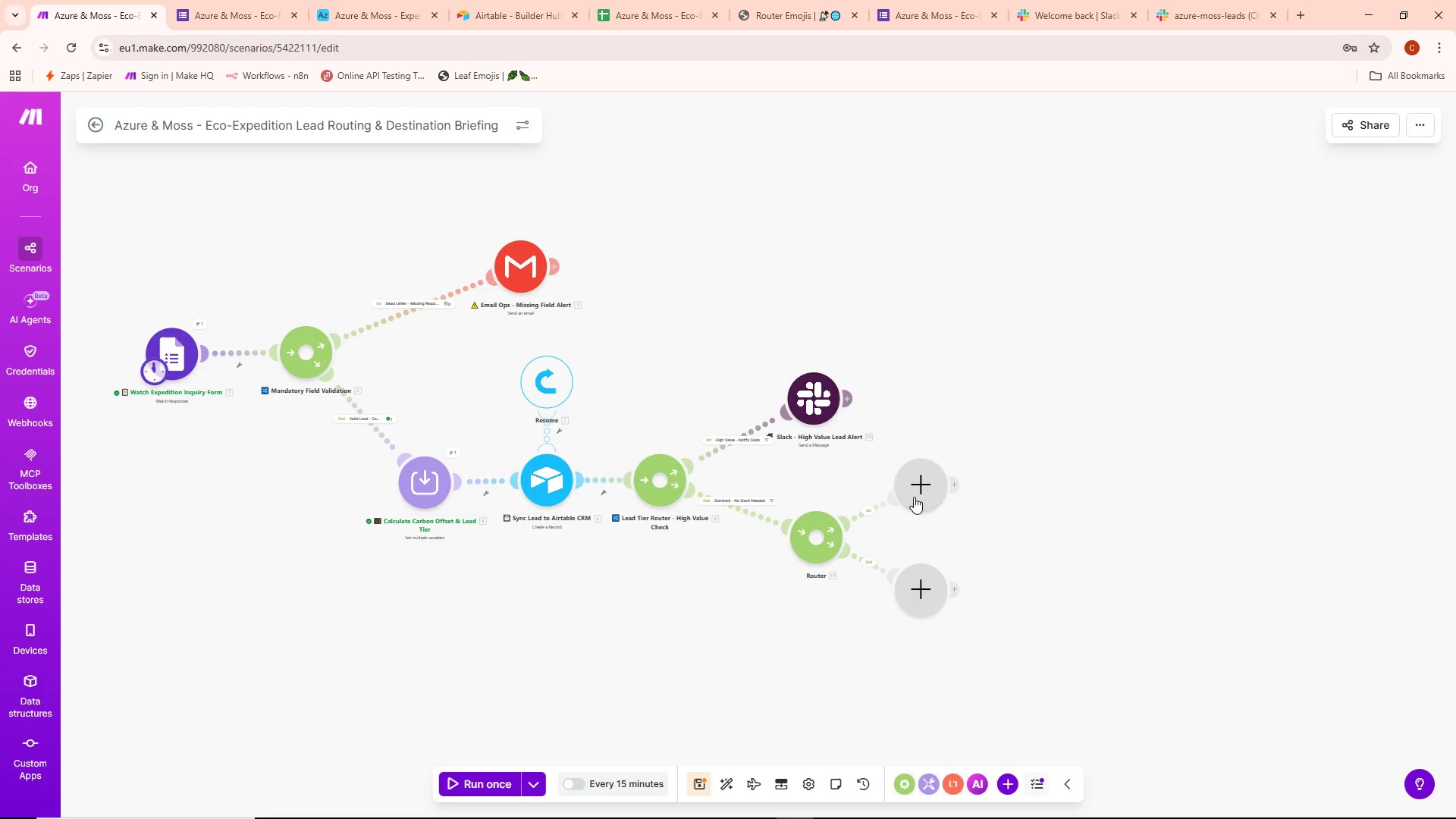 
scroll: coordinate [795, 629], scroll_direction: down, amount: 1.0
 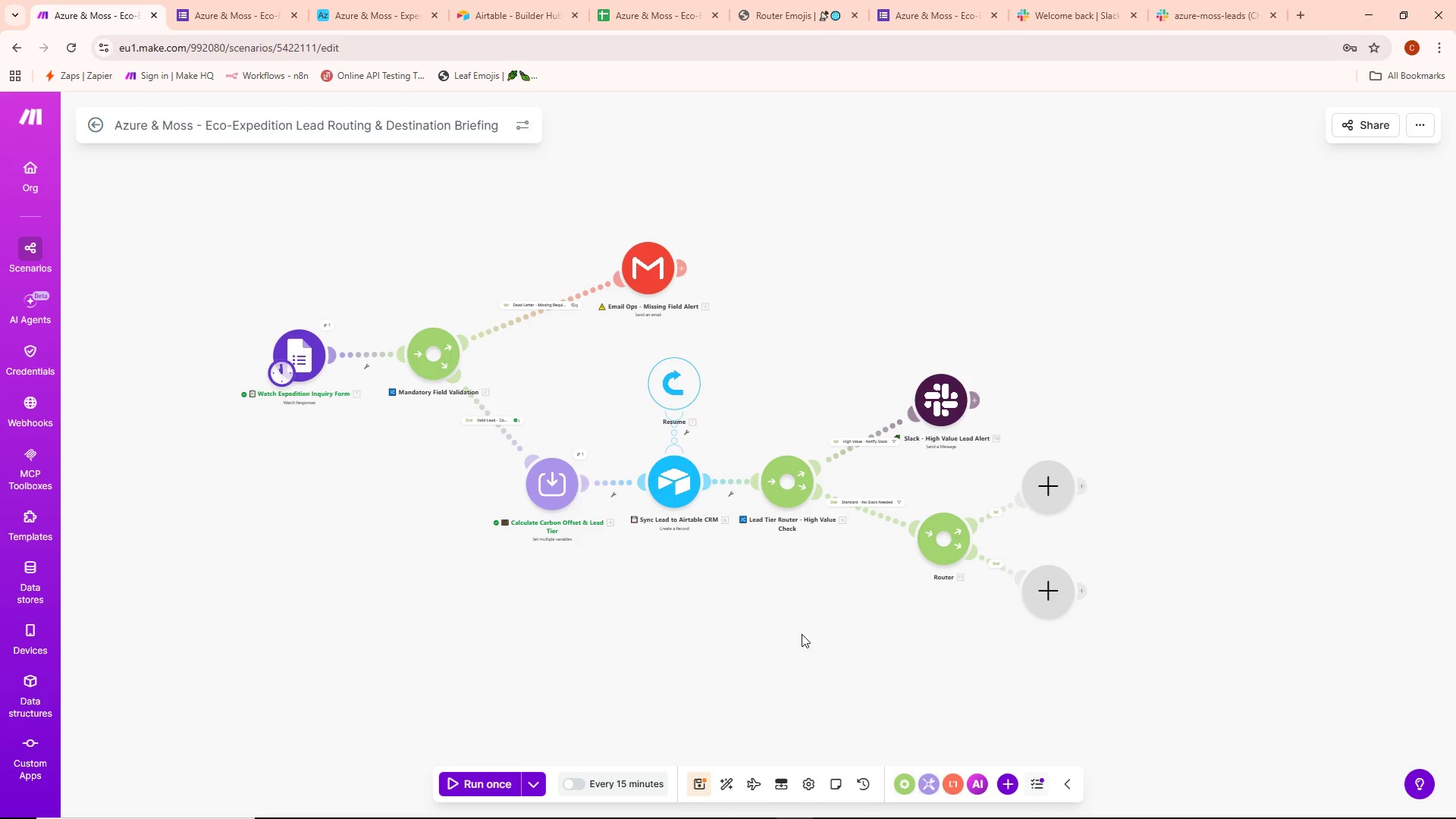 
left_click([866, 508])
 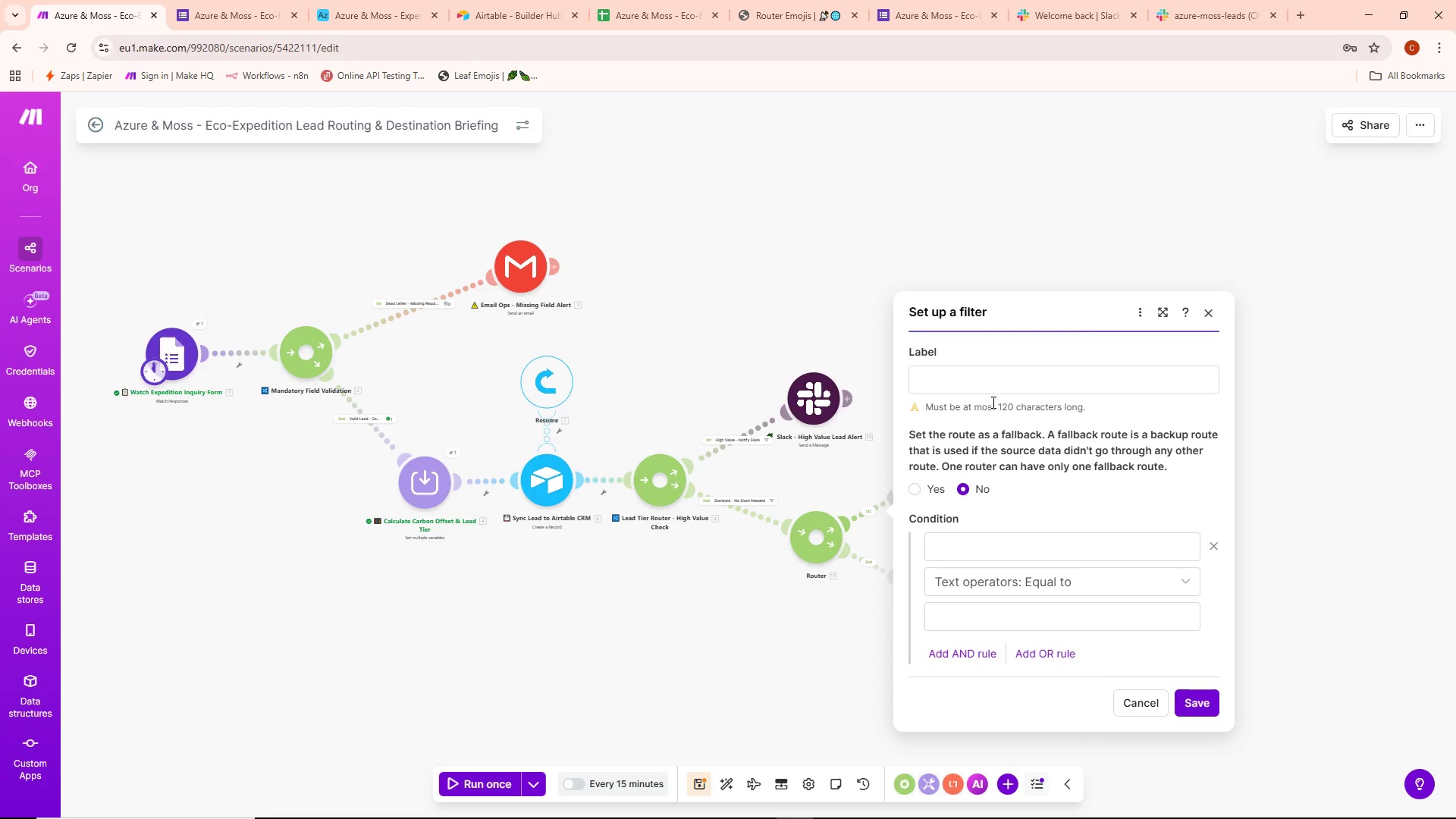 
double_click([993, 390])
 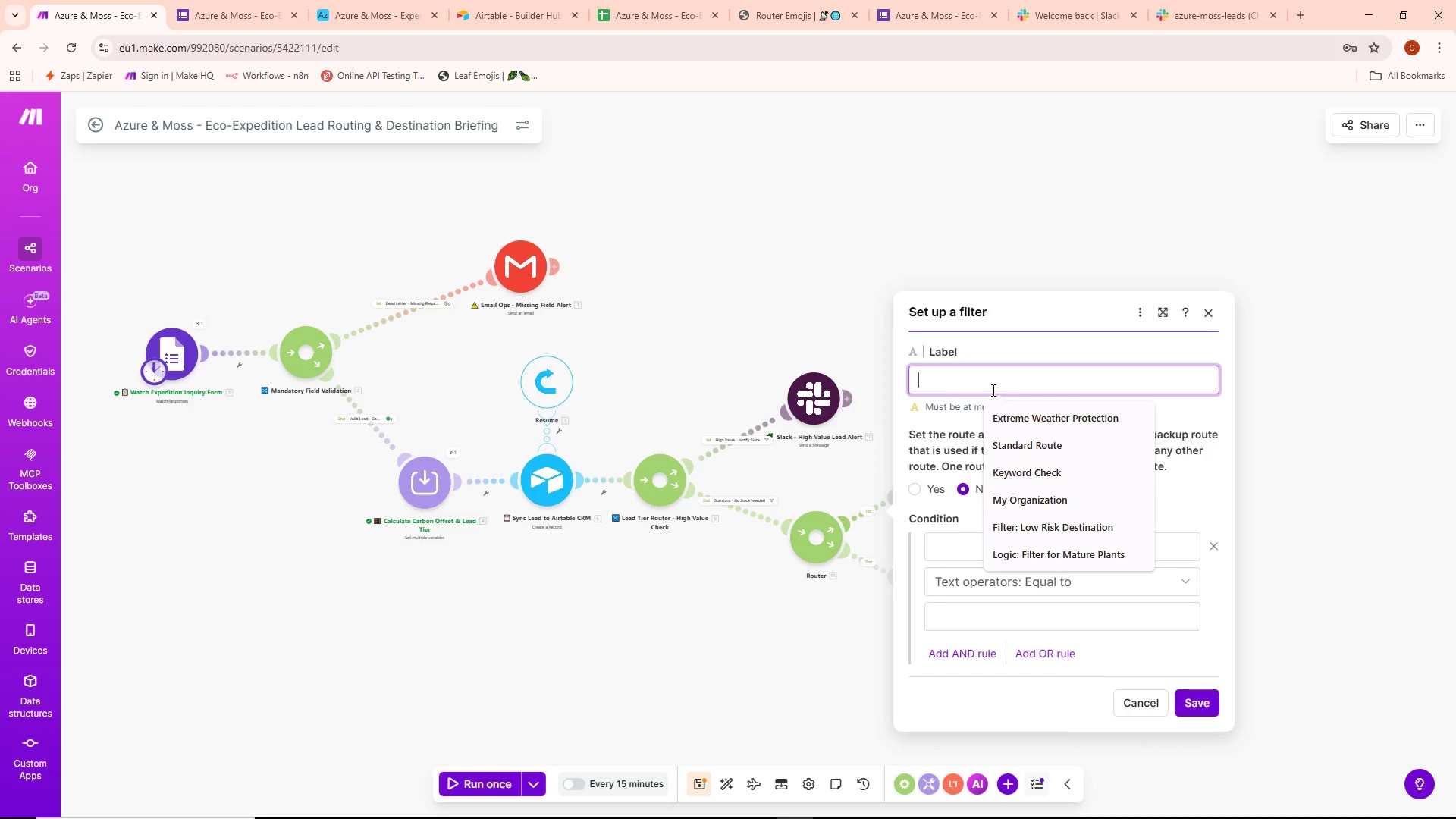 
wait(7.36)
 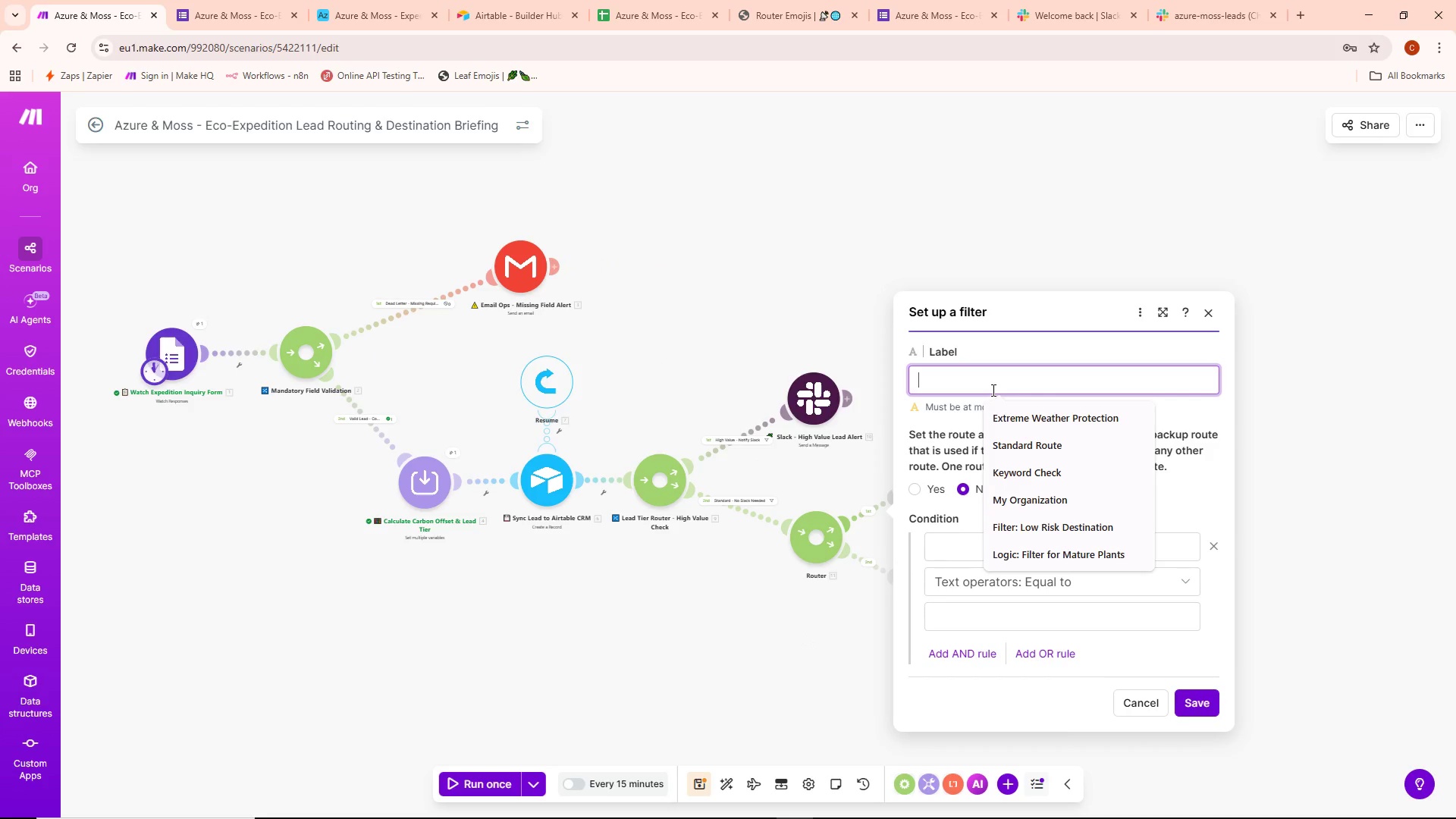 
left_click([839, 462])
 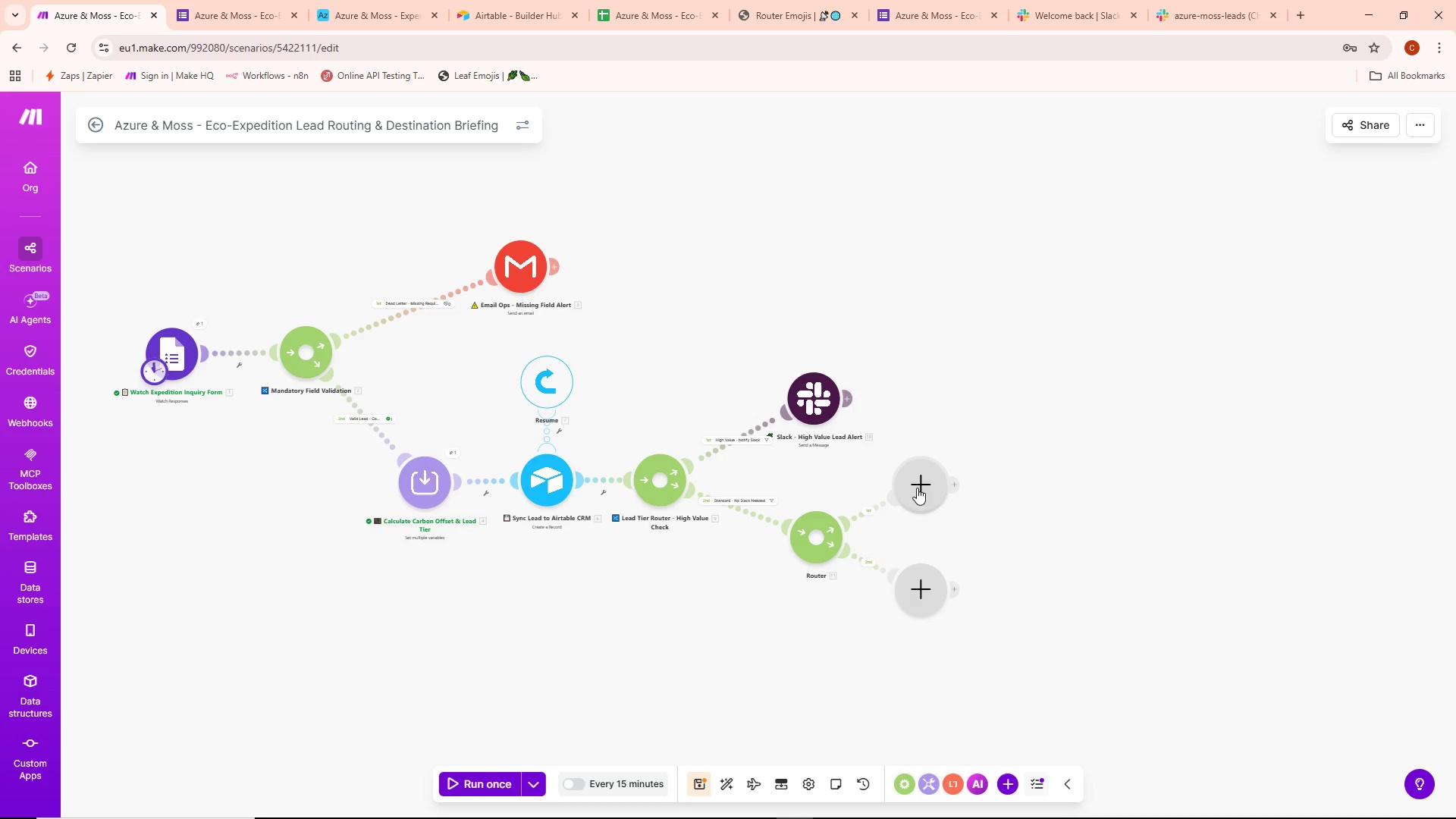 
left_click_drag(start_coordinate=[917, 488], to_coordinate=[956, 465])
 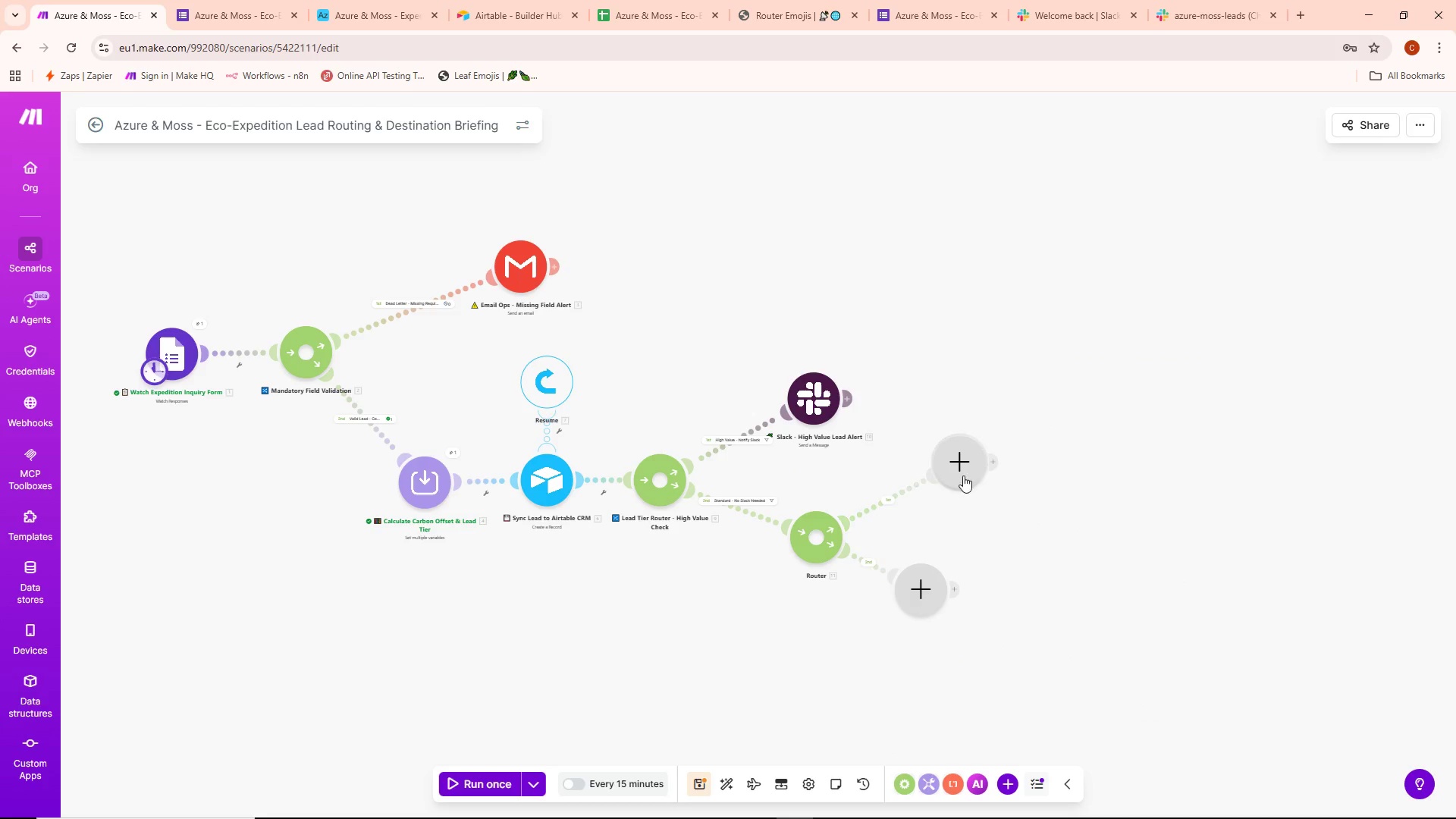 
left_click([893, 504])
 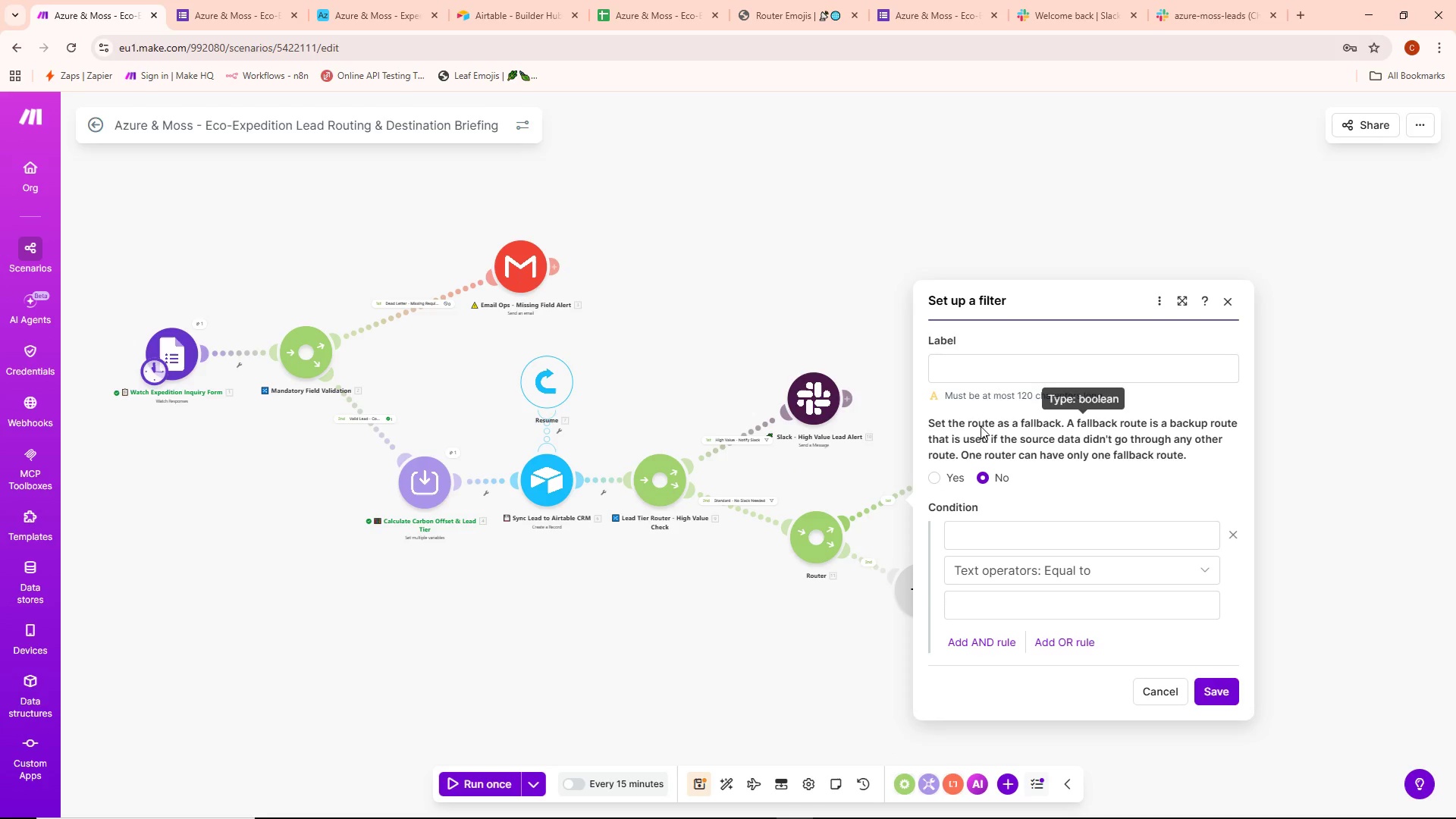 
left_click([998, 388])
 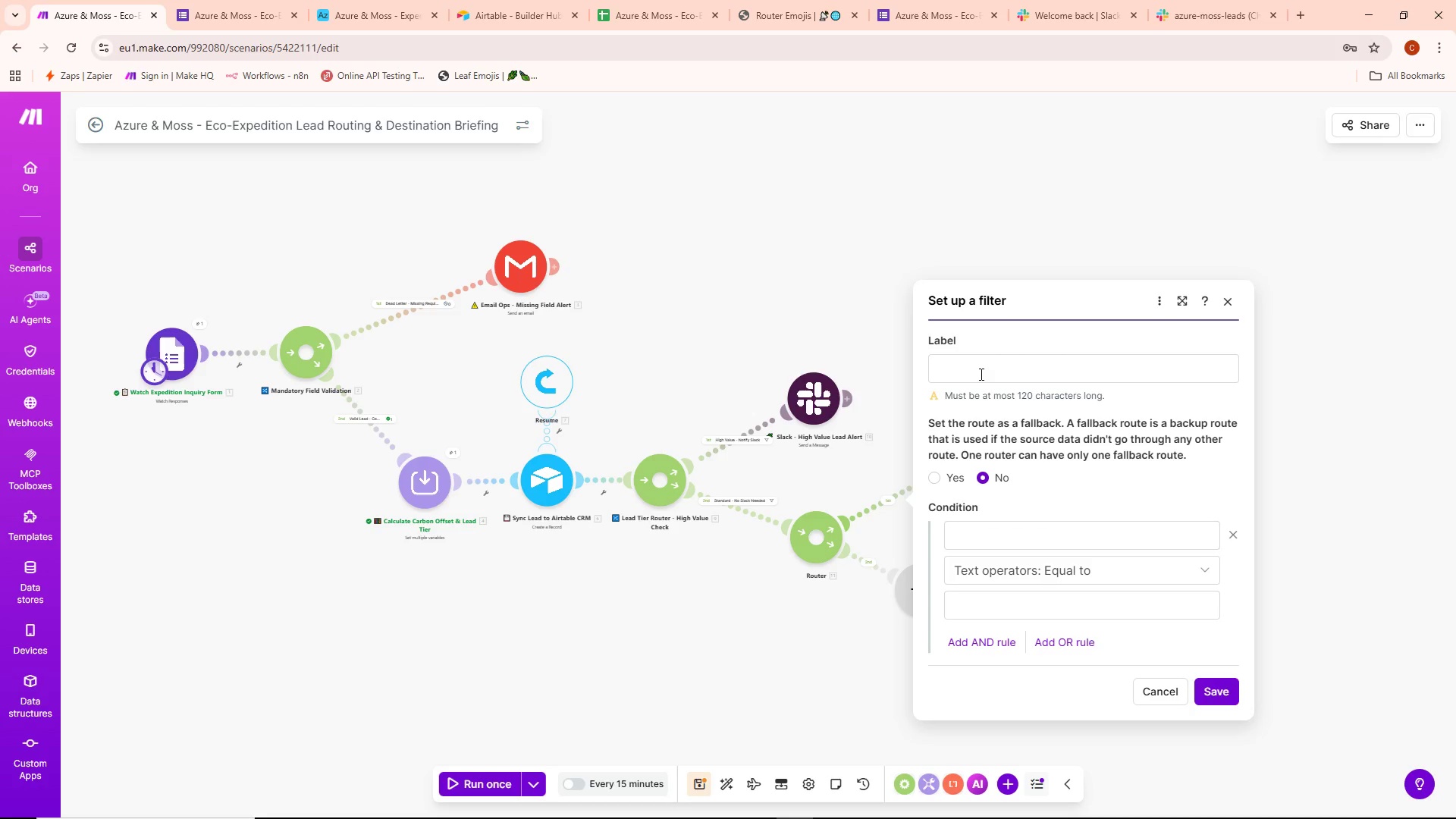 
wait(8.48)
 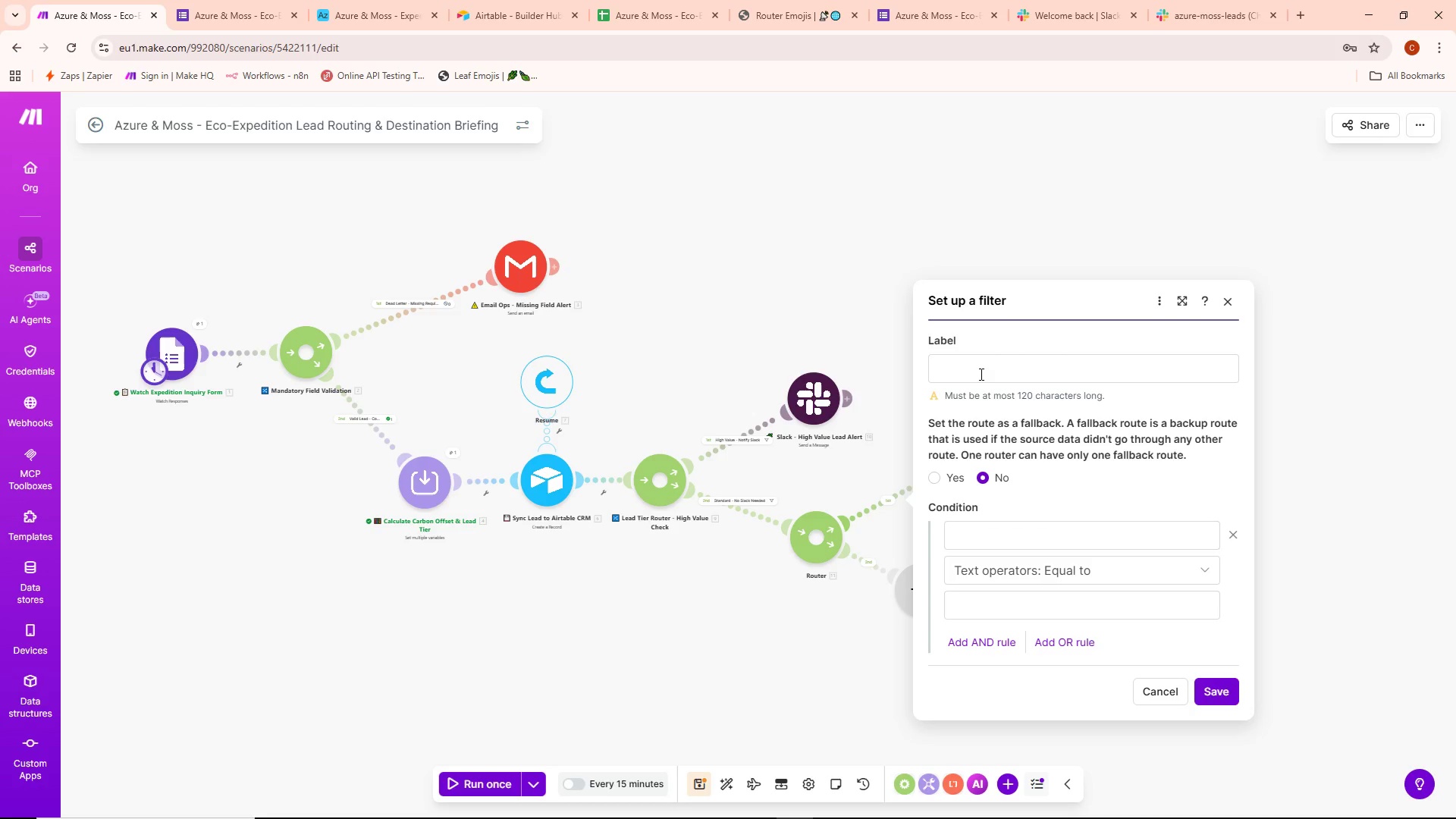 
left_click([959, 380])
 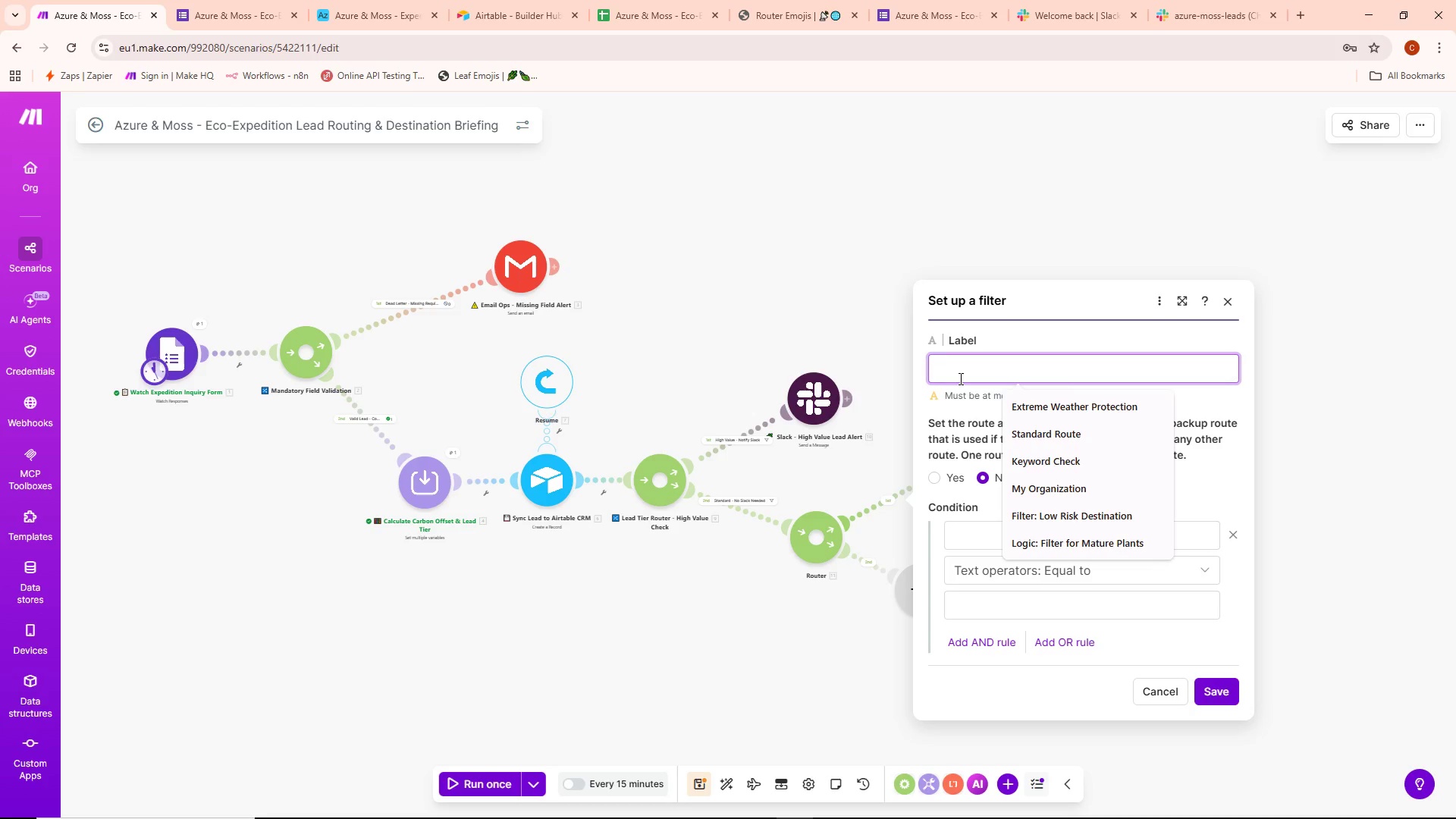 
type(Amazon Rainforest)
 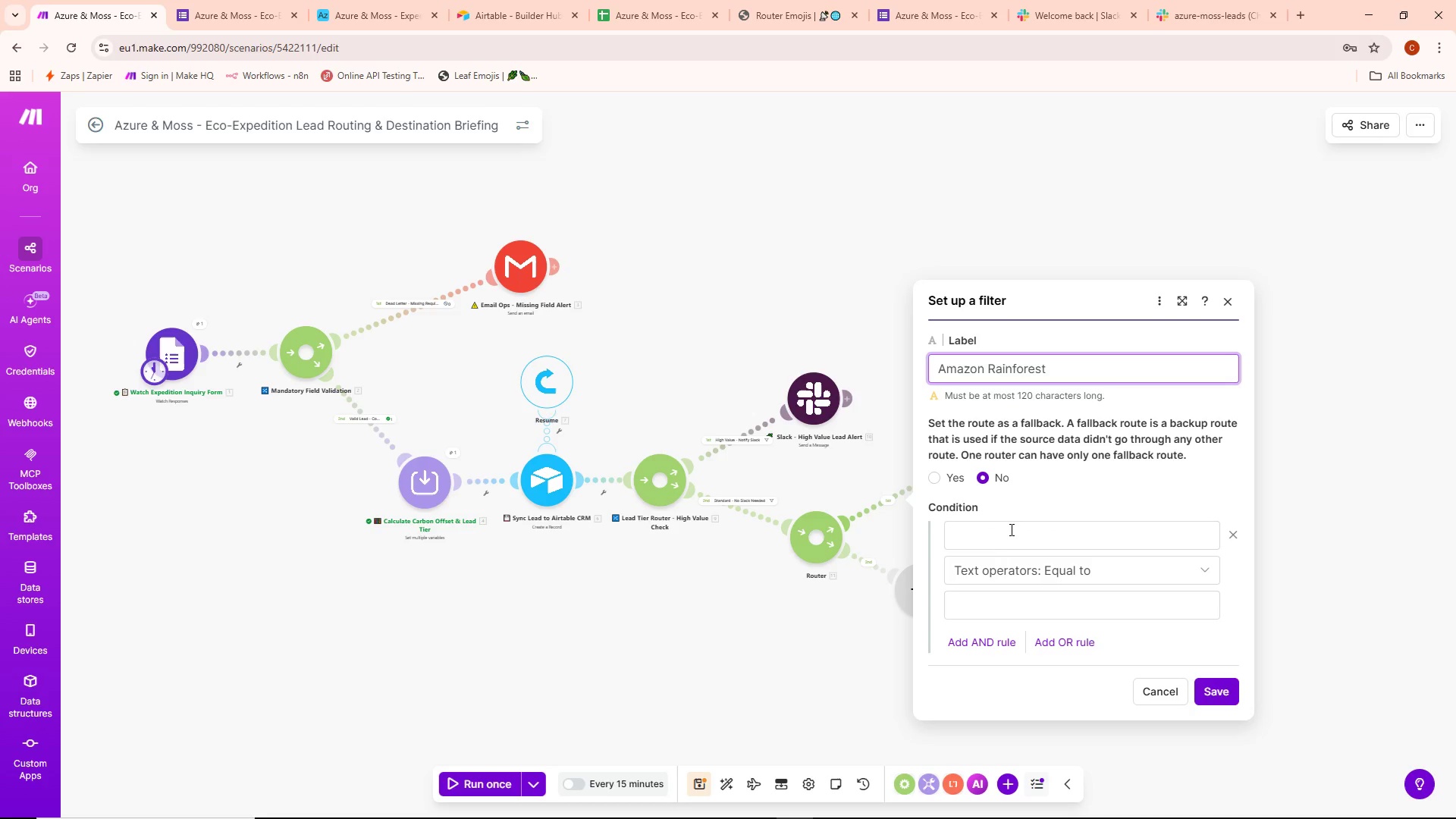 
left_click([1006, 548])
 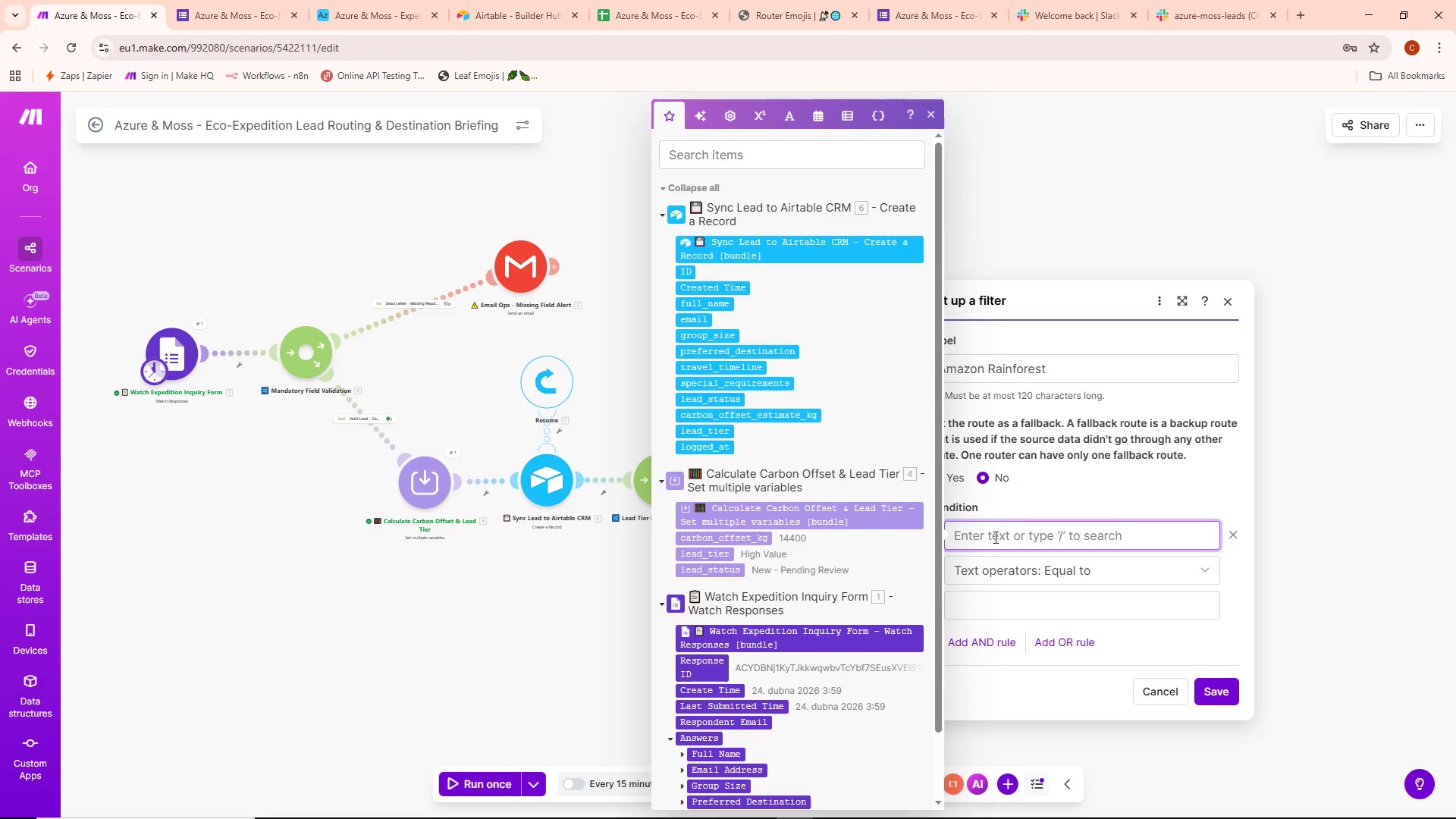 
scroll: coordinate [759, 437], scroll_direction: down, amount: 9.0
 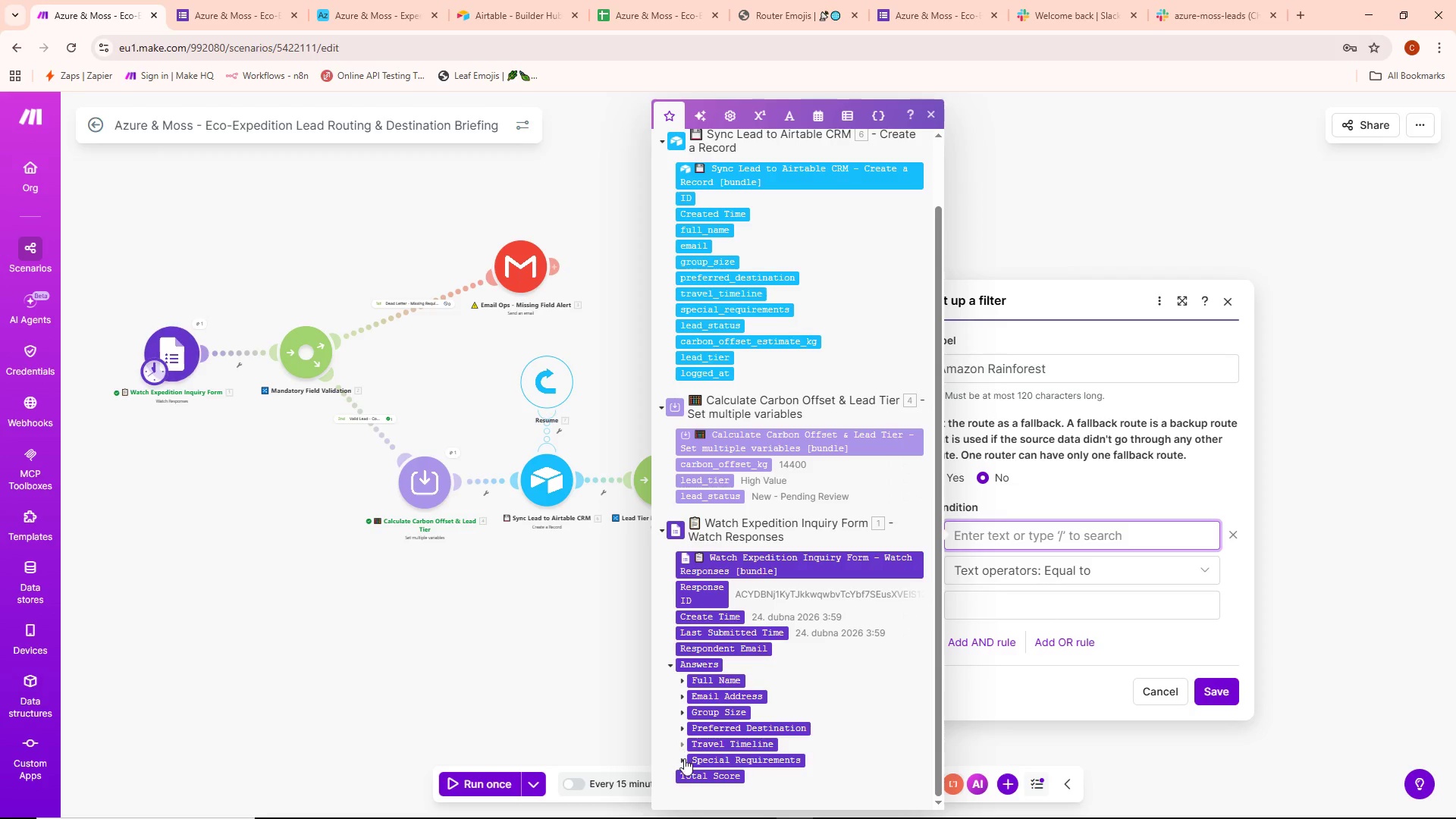 
left_click([682, 758])
 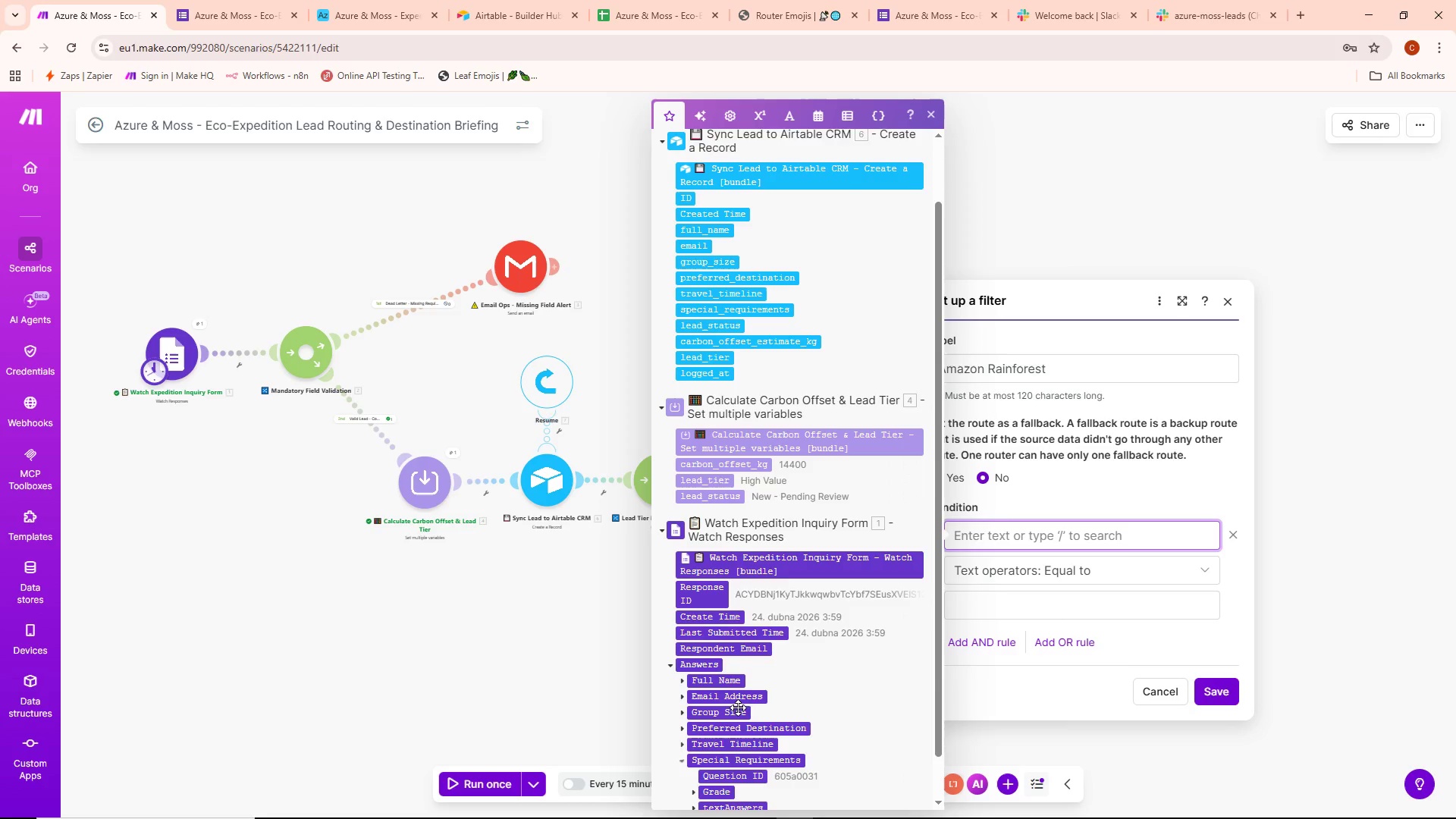 
scroll: coordinate [752, 684], scroll_direction: down, amount: 4.0
 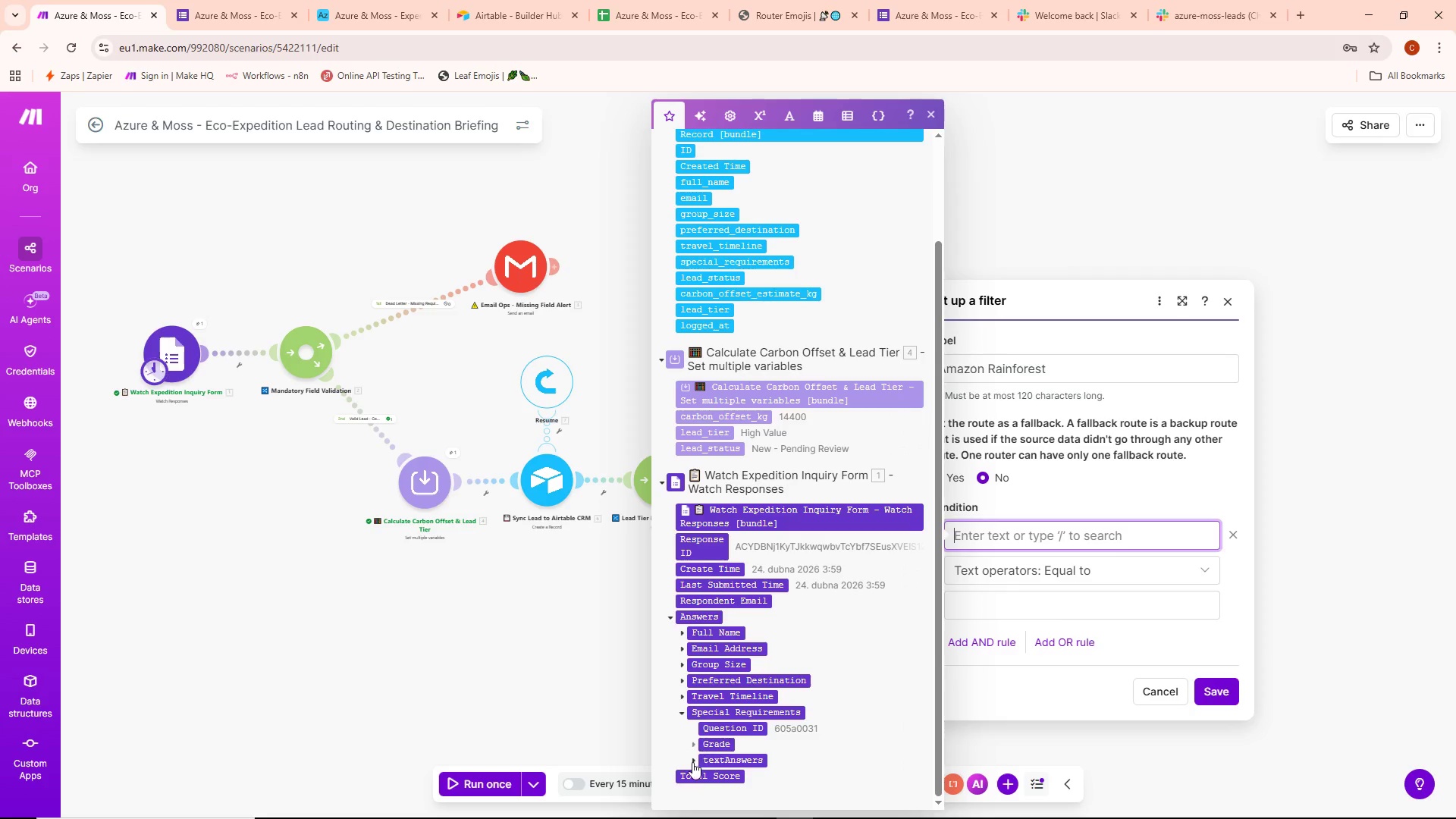 
left_click([692, 762])
 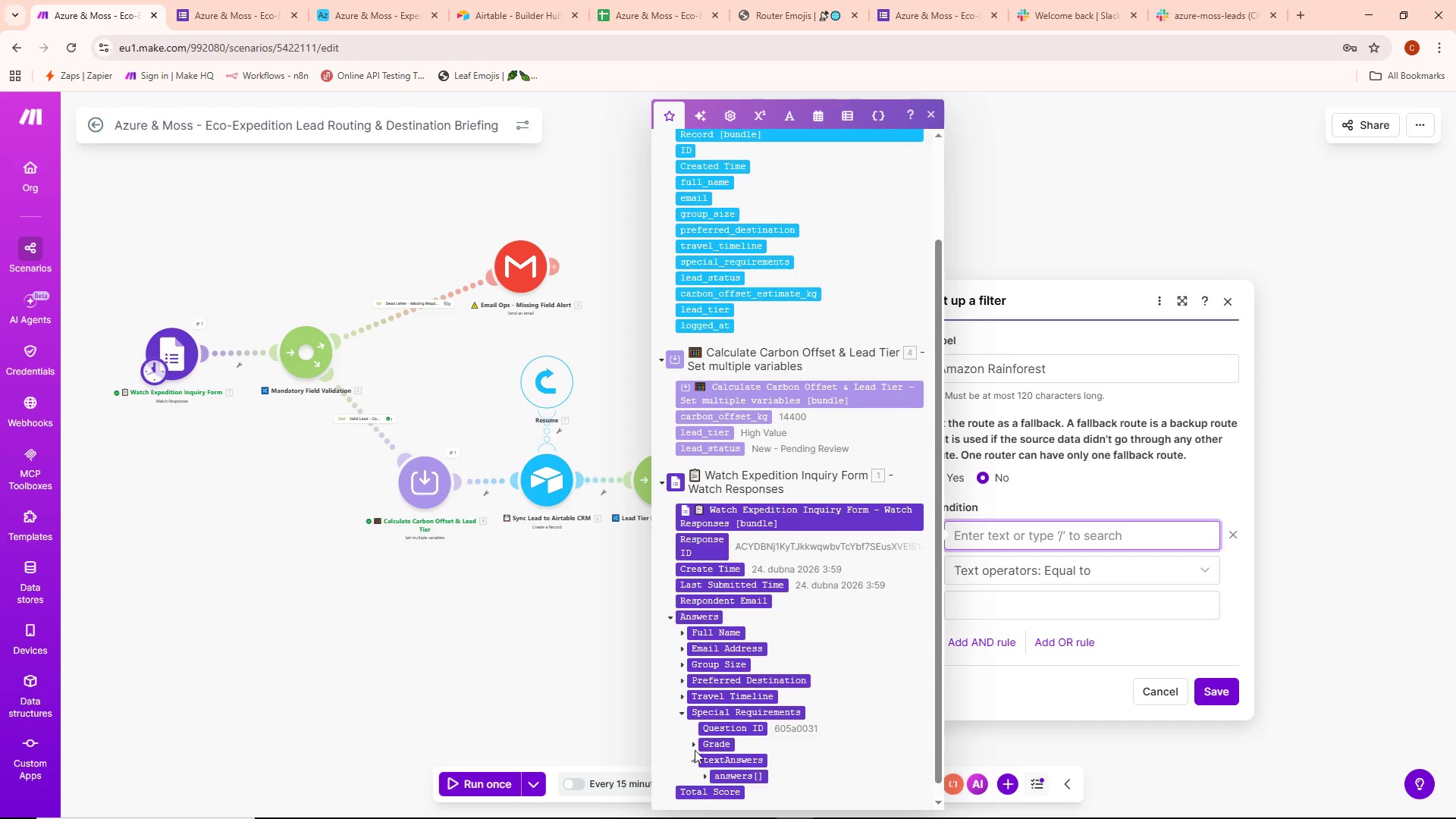 
scroll: coordinate [742, 689], scroll_direction: down, amount: 3.0
 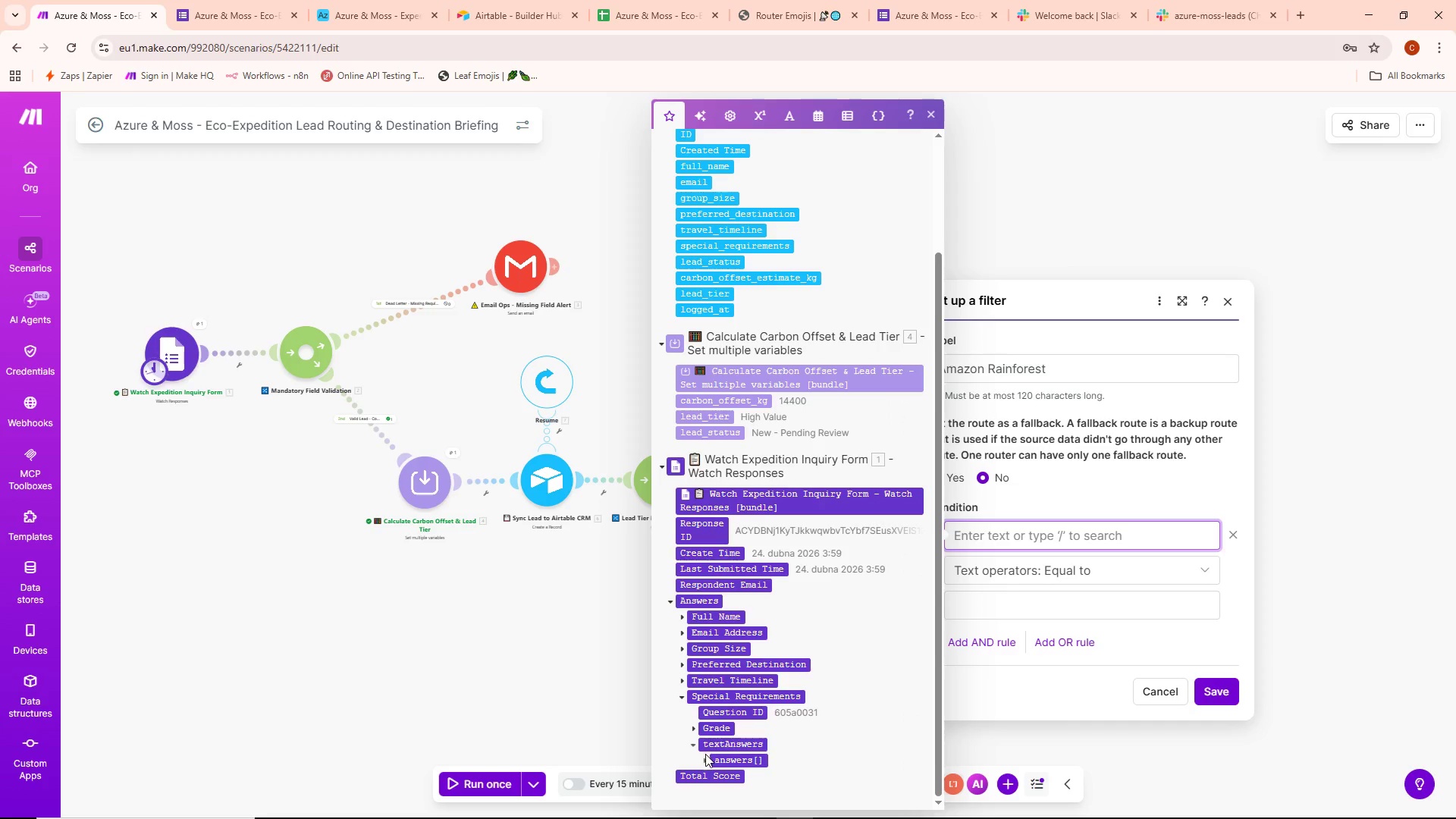 
left_click([704, 761])
 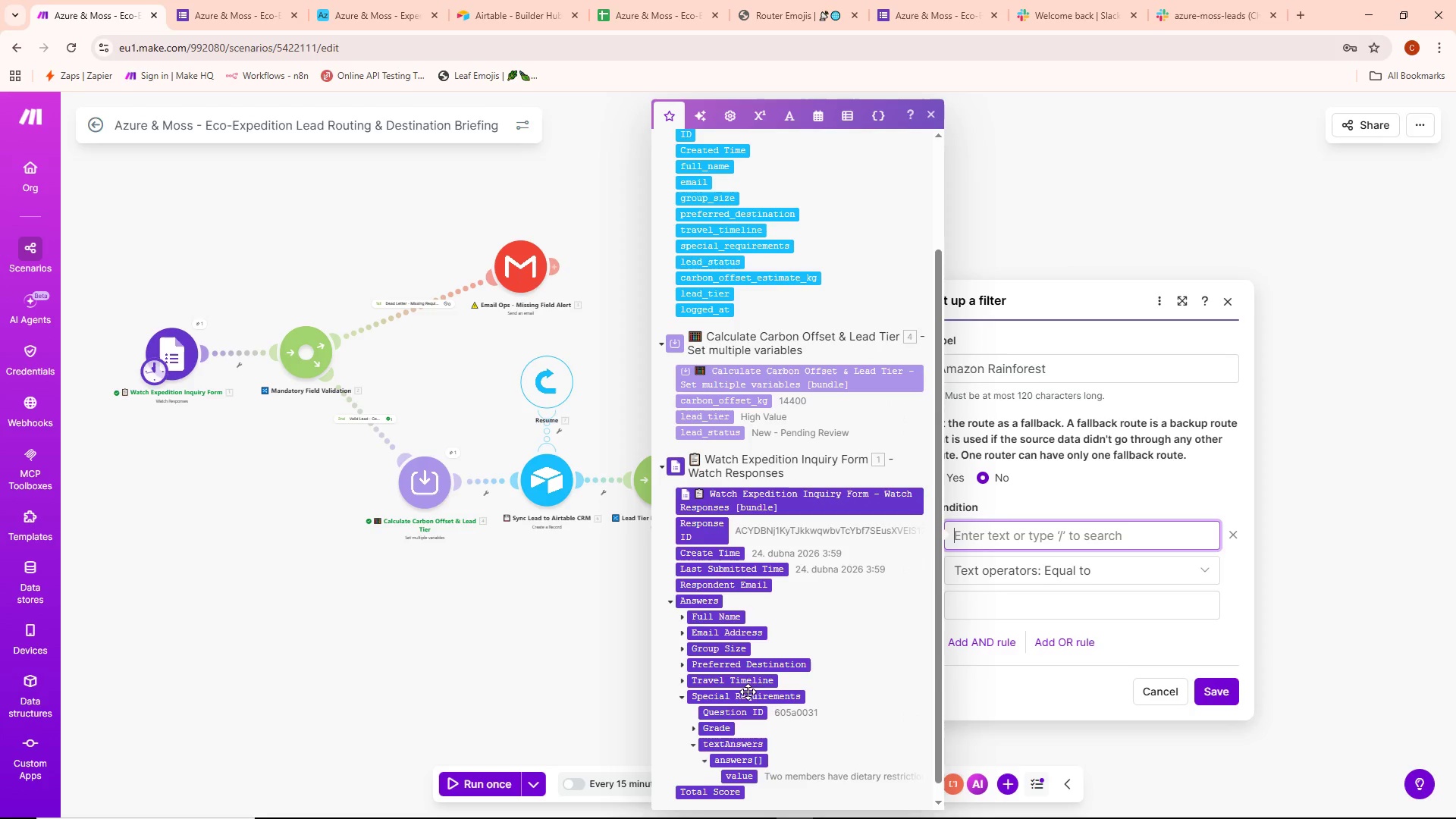 
scroll: coordinate [753, 686], scroll_direction: down, amount: 6.0
 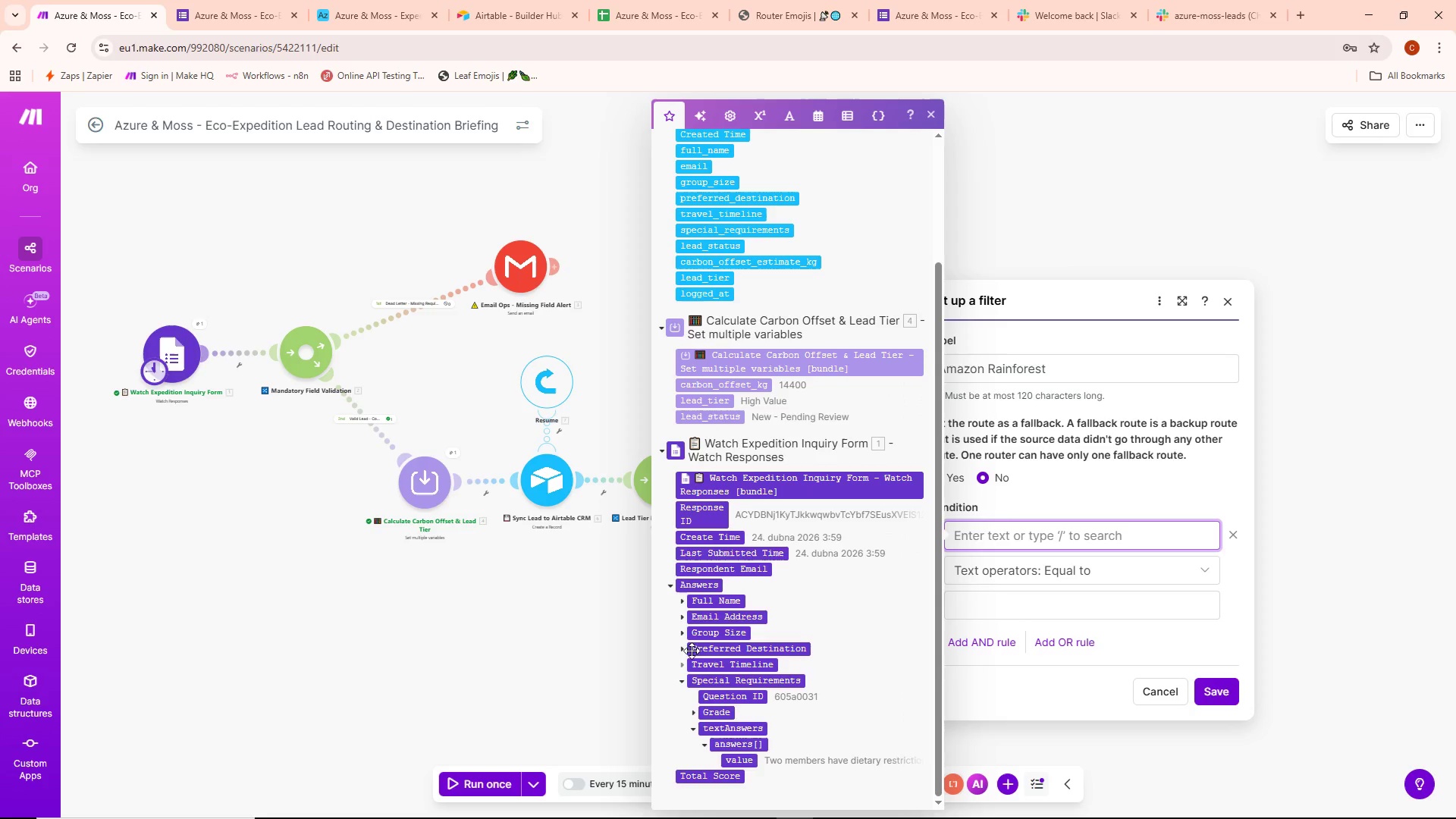 
left_click([684, 649])
 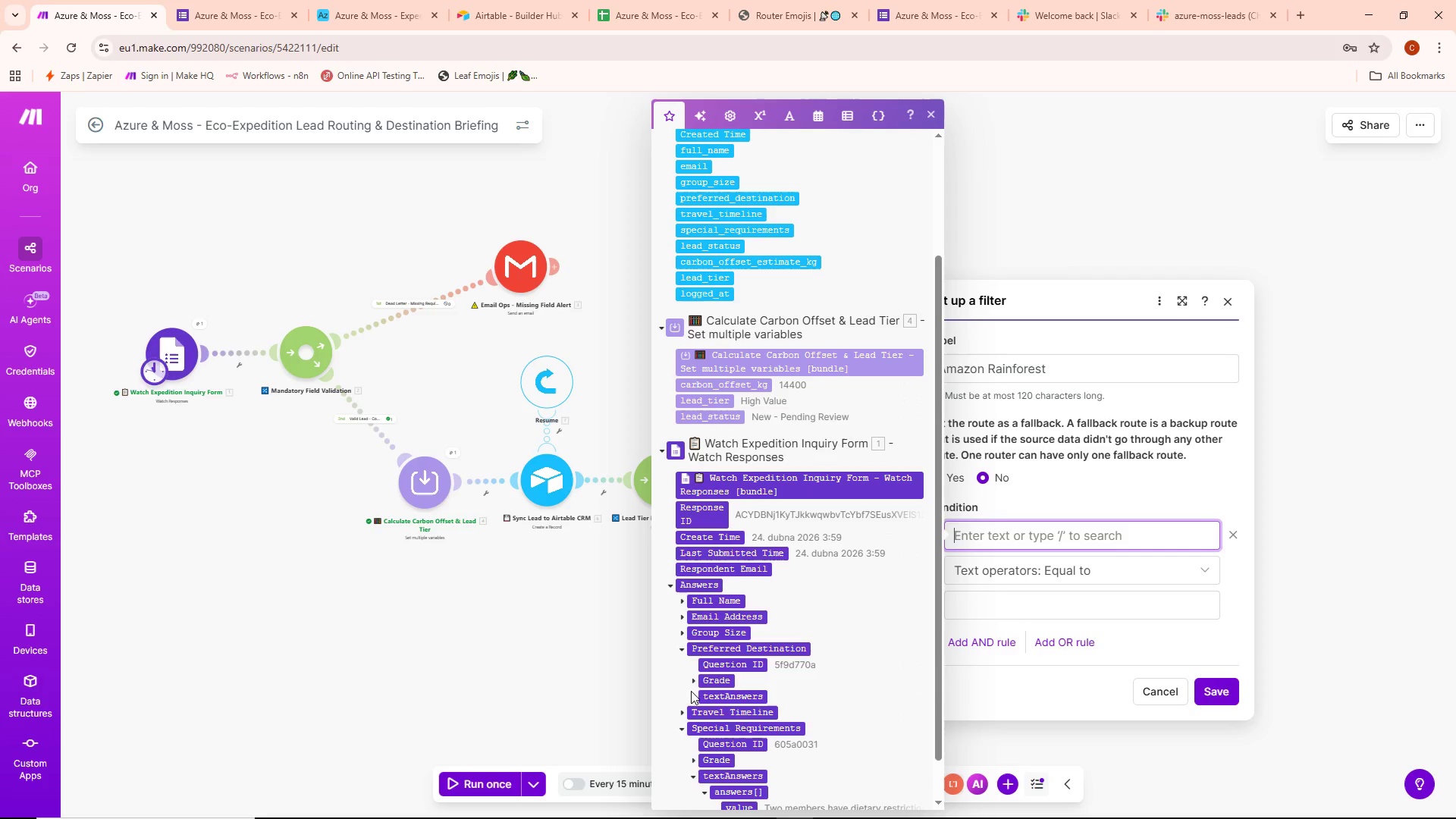 
left_click([693, 695])
 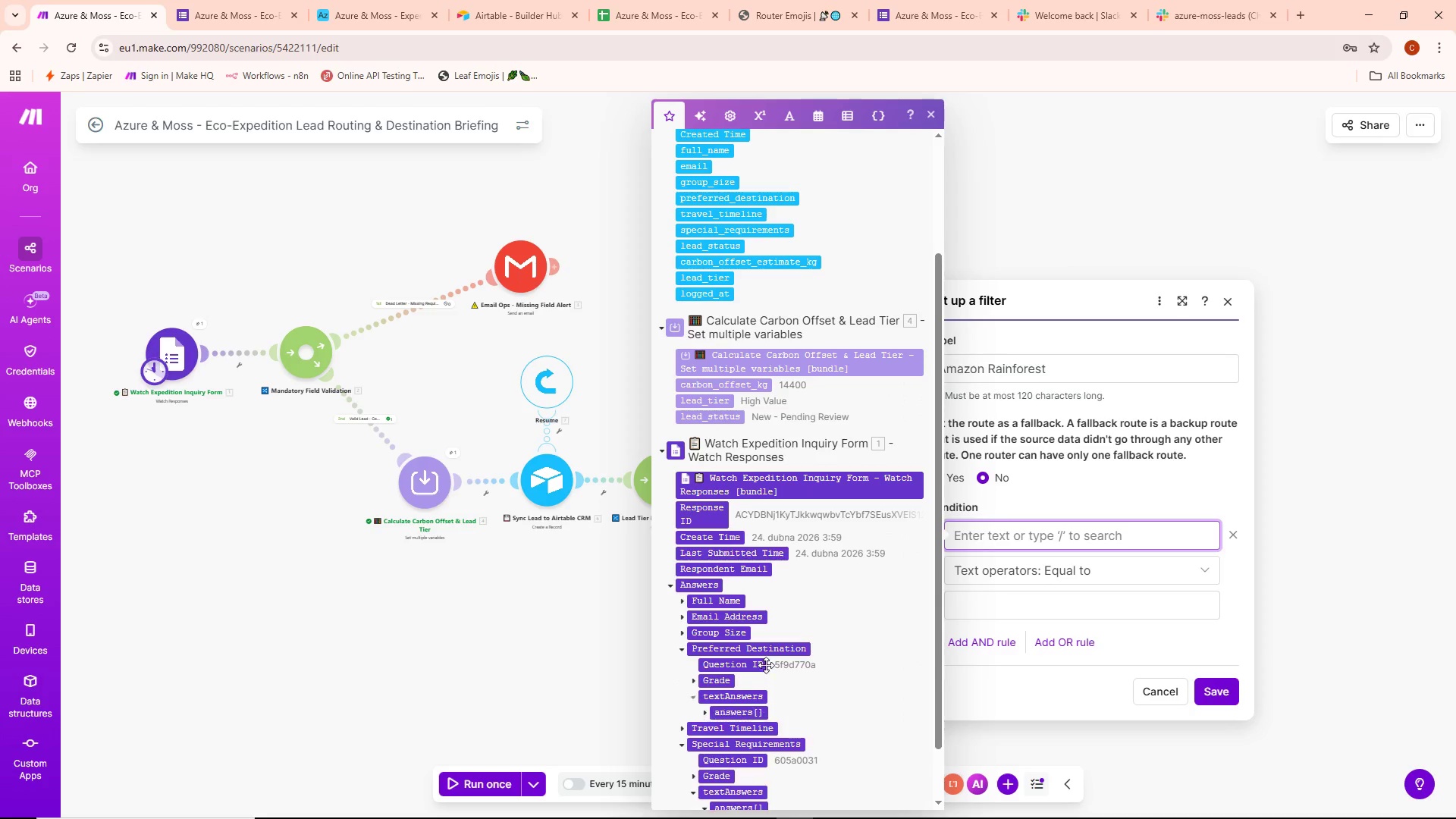 
scroll: coordinate [769, 663], scroll_direction: down, amount: 3.0
 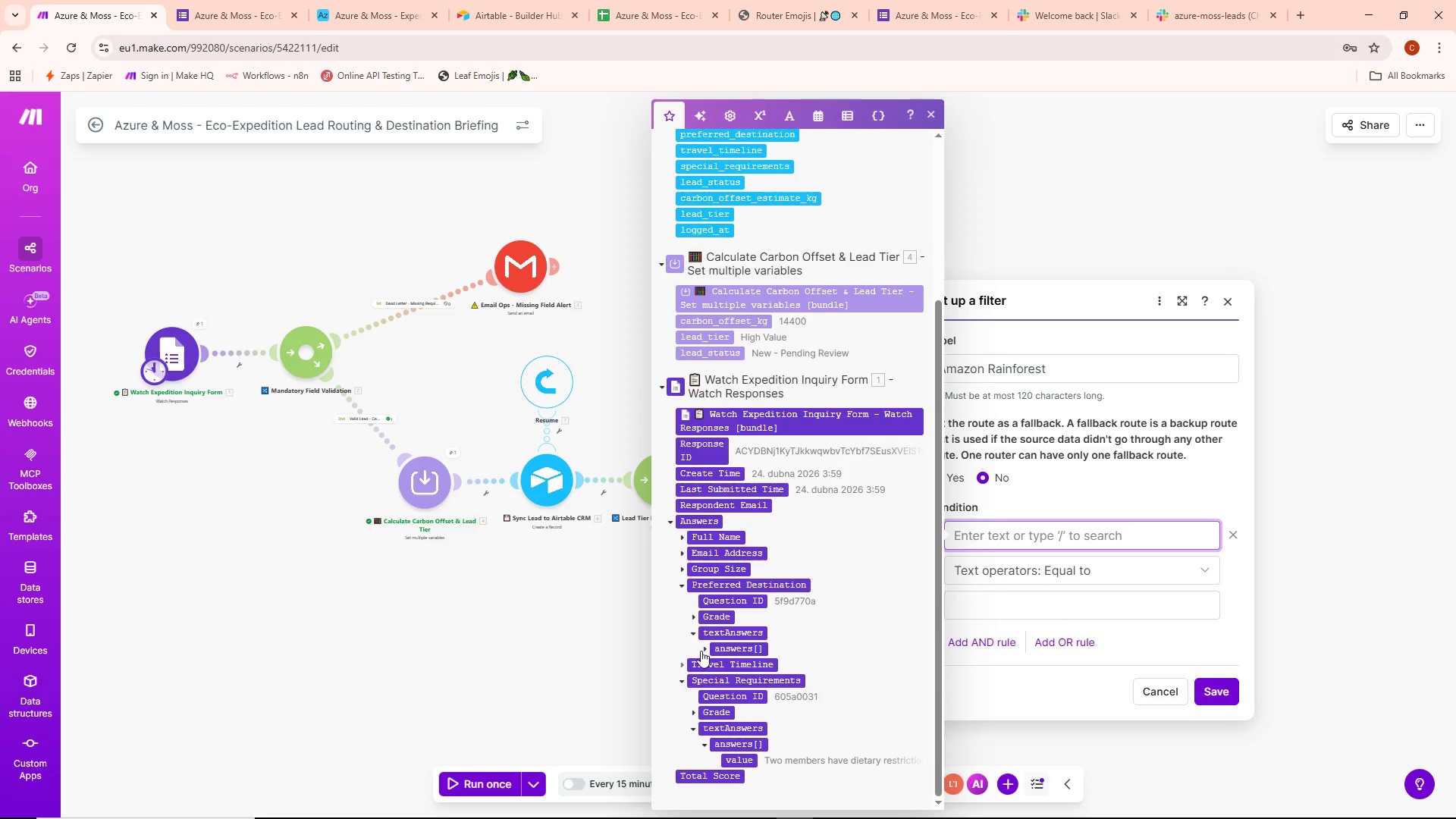 
left_click([701, 649])
 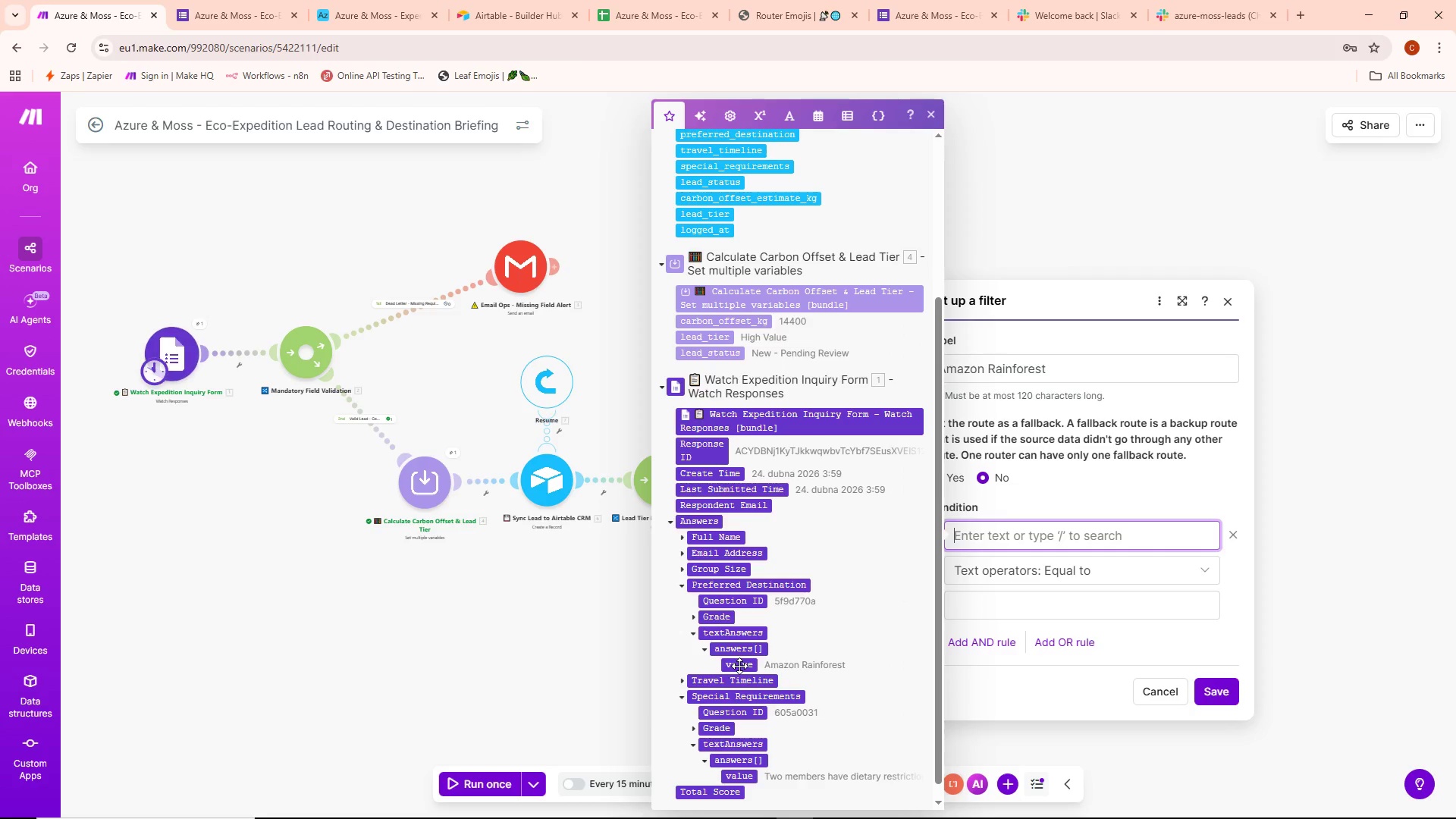 
left_click([739, 666])
 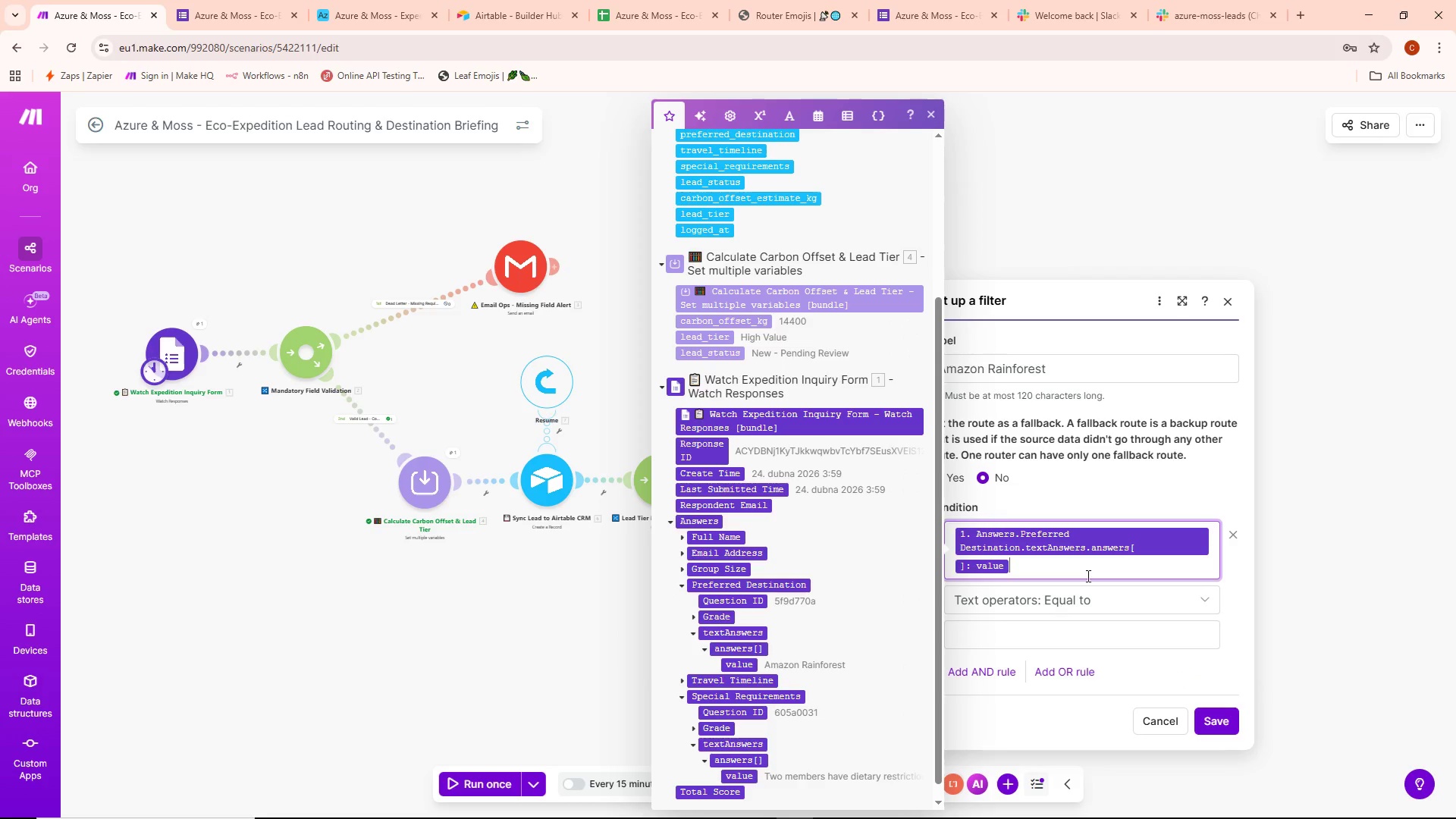 
left_click([1074, 596])
 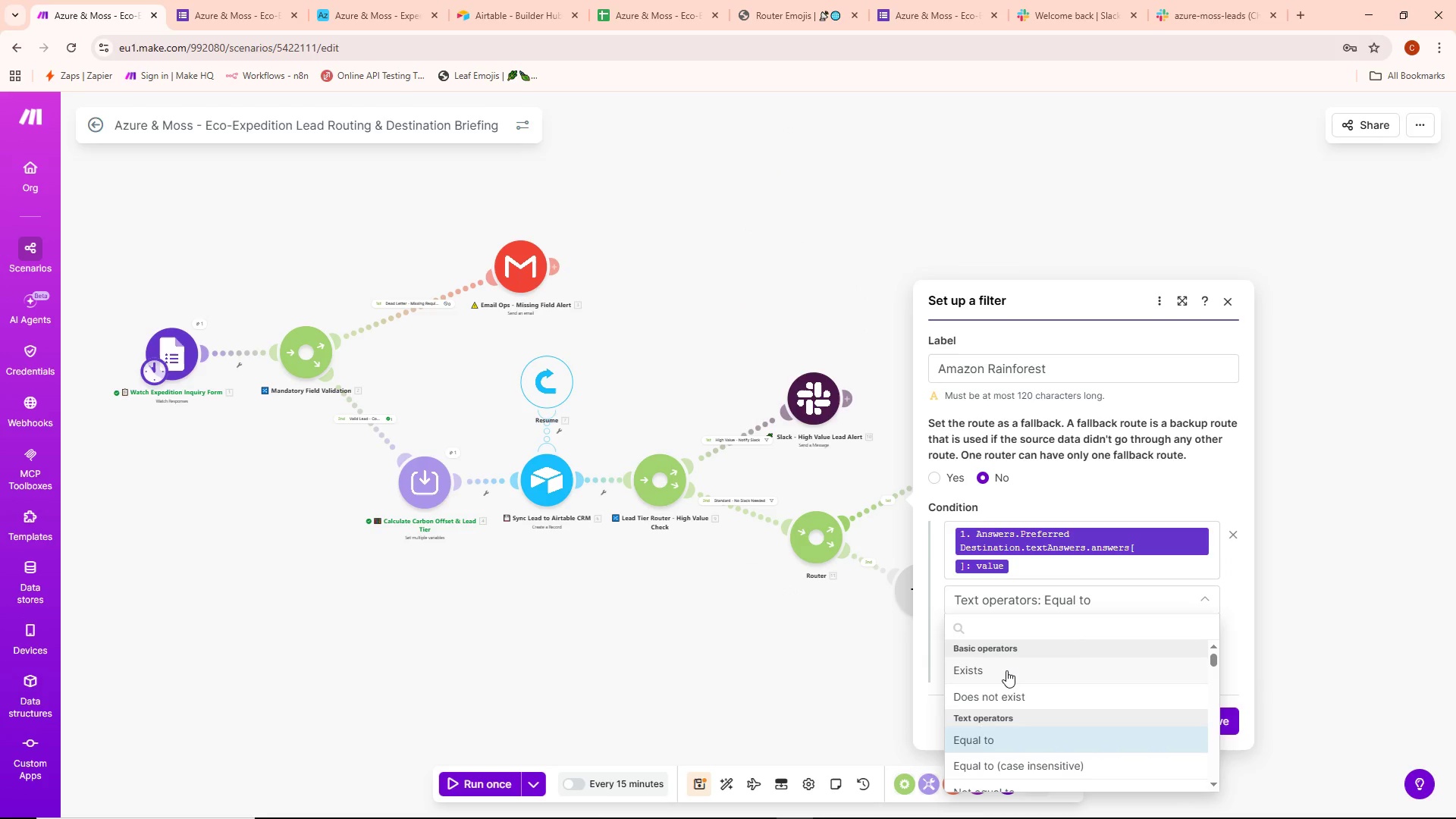 
scroll: coordinate [1008, 671], scroll_direction: down, amount: 1.0
 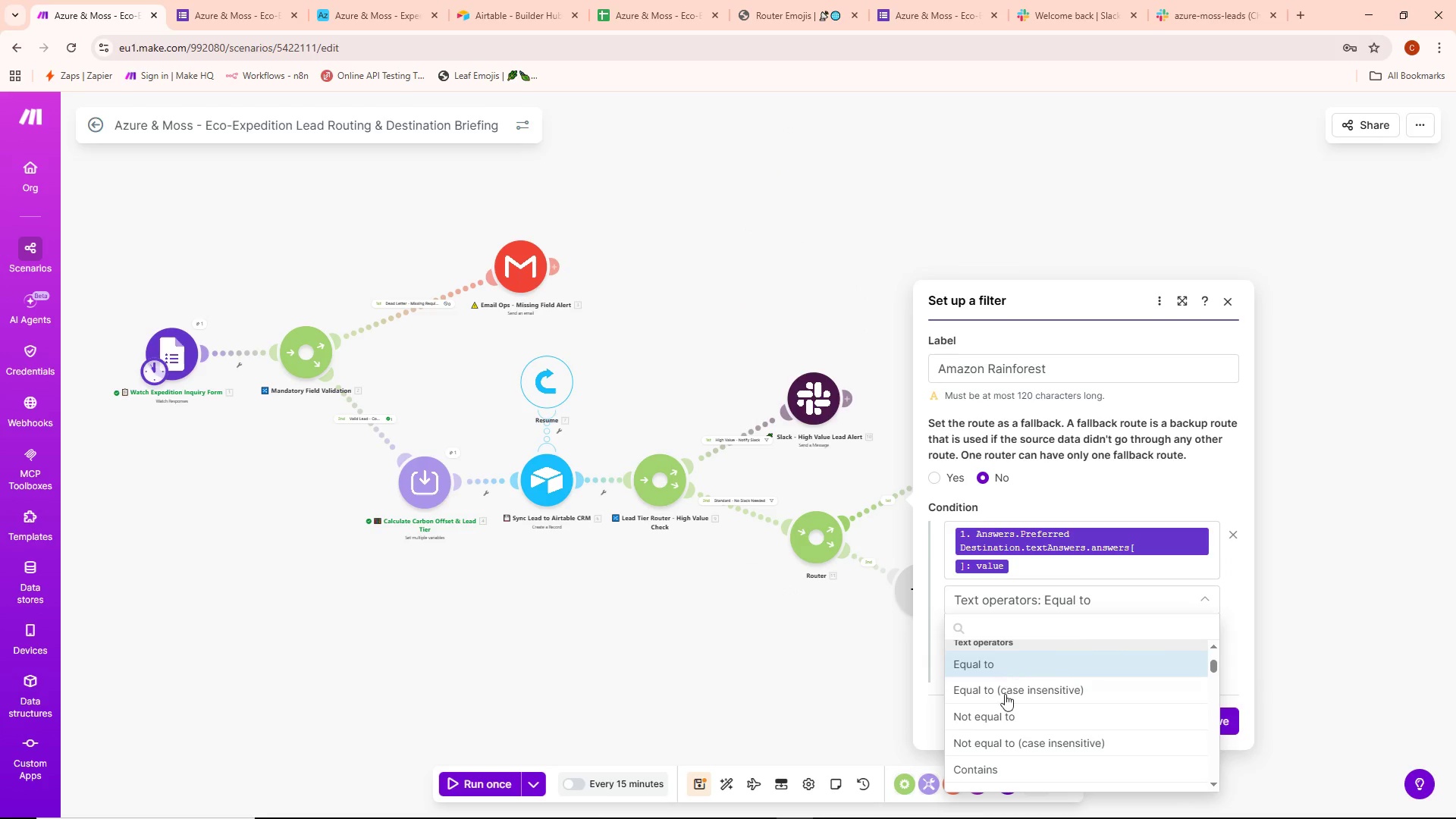 
left_click([1027, 695])
 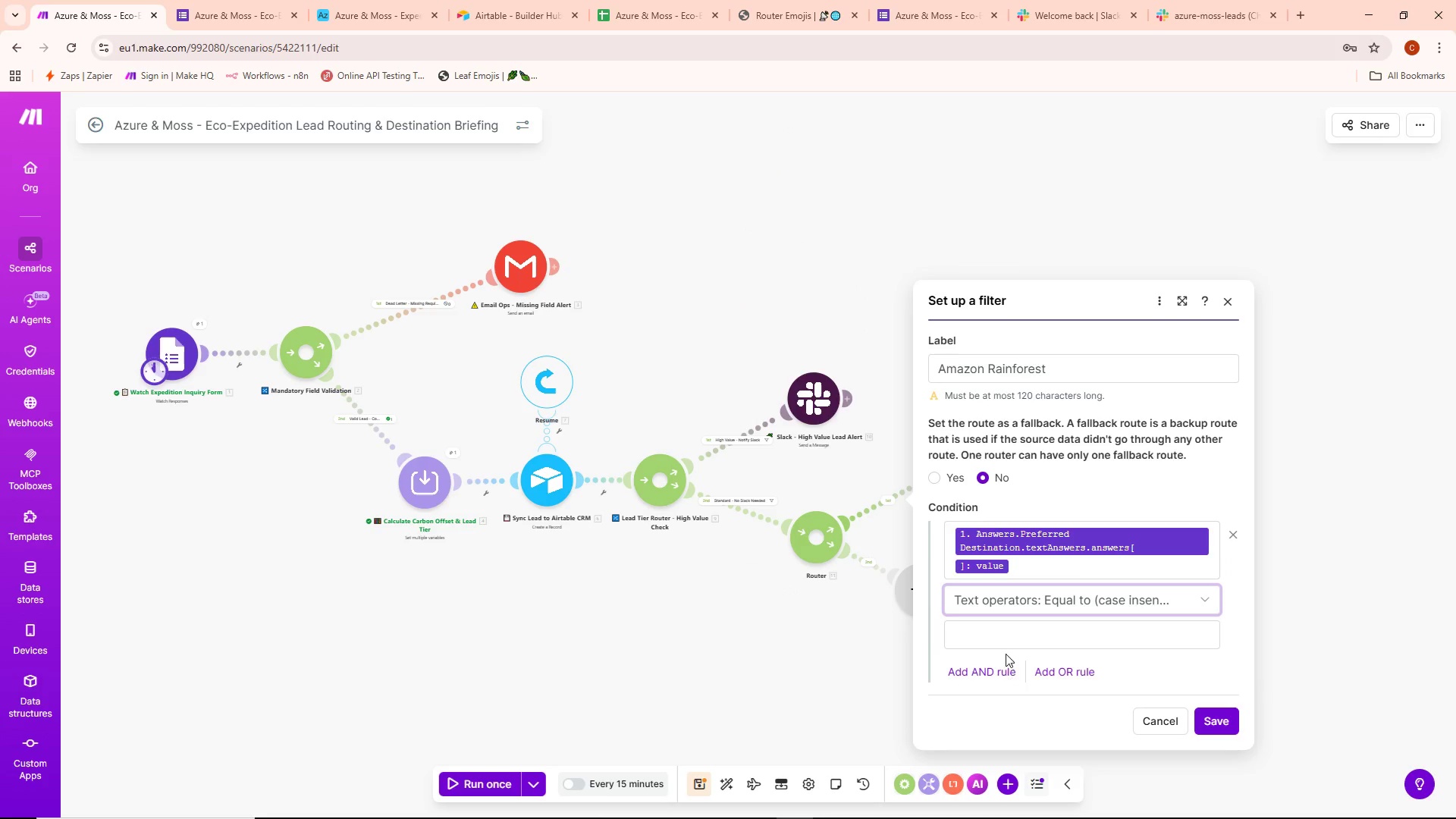 
left_click([1003, 644])
 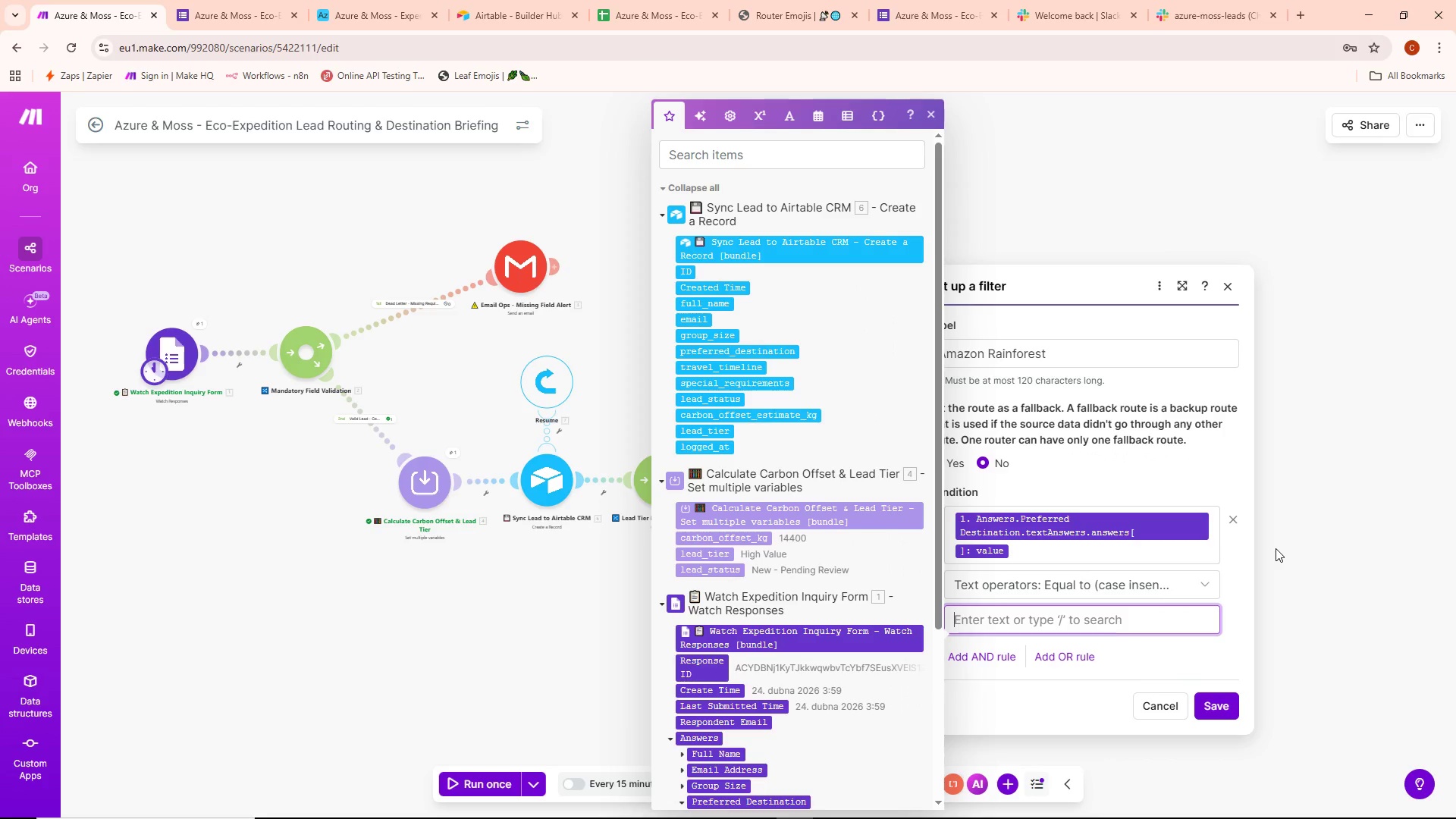 
type(Amazon Raui)
key(Backspace)
key(Backspace)
type(inforest)
 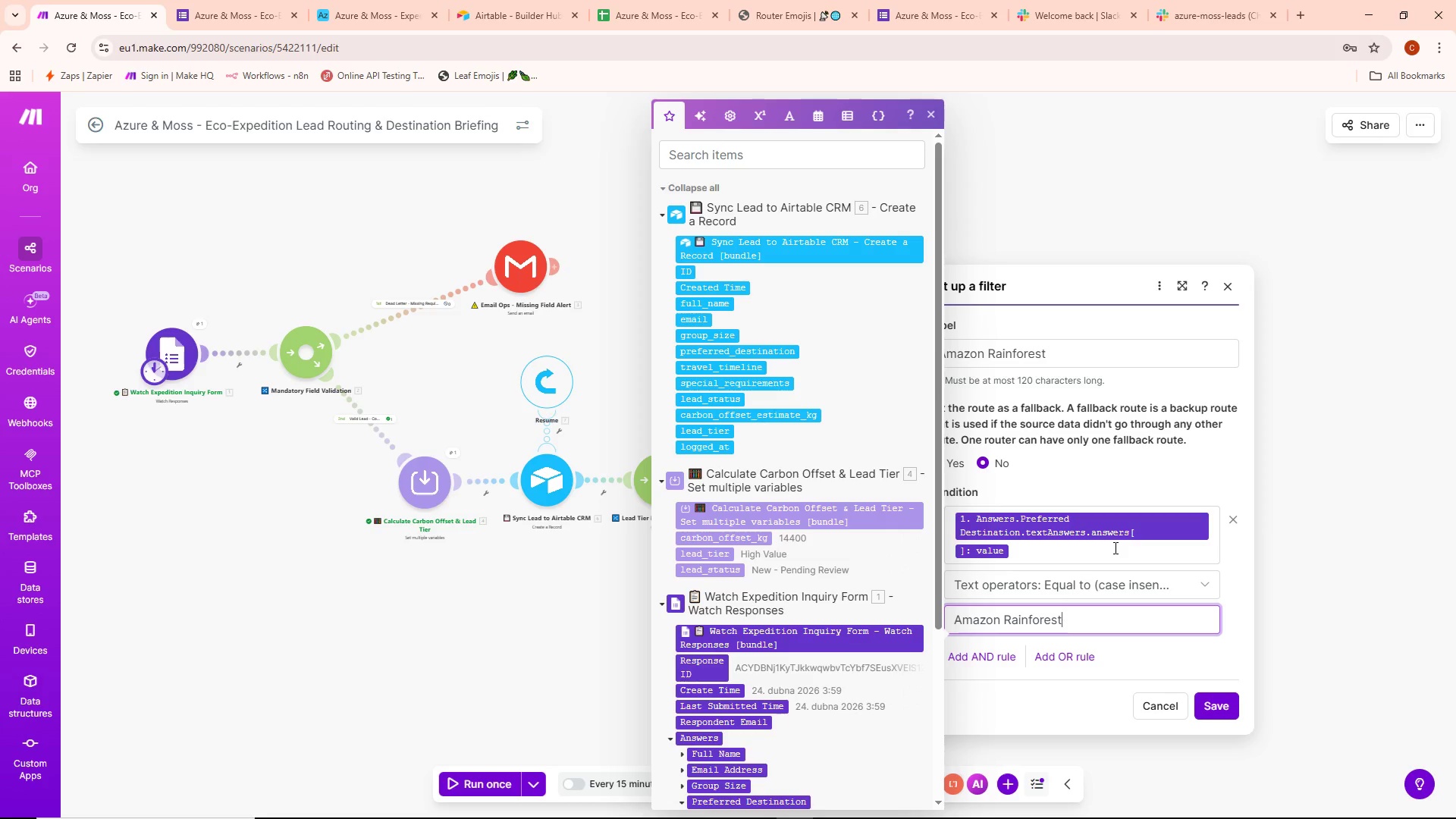 
wait(8.09)
 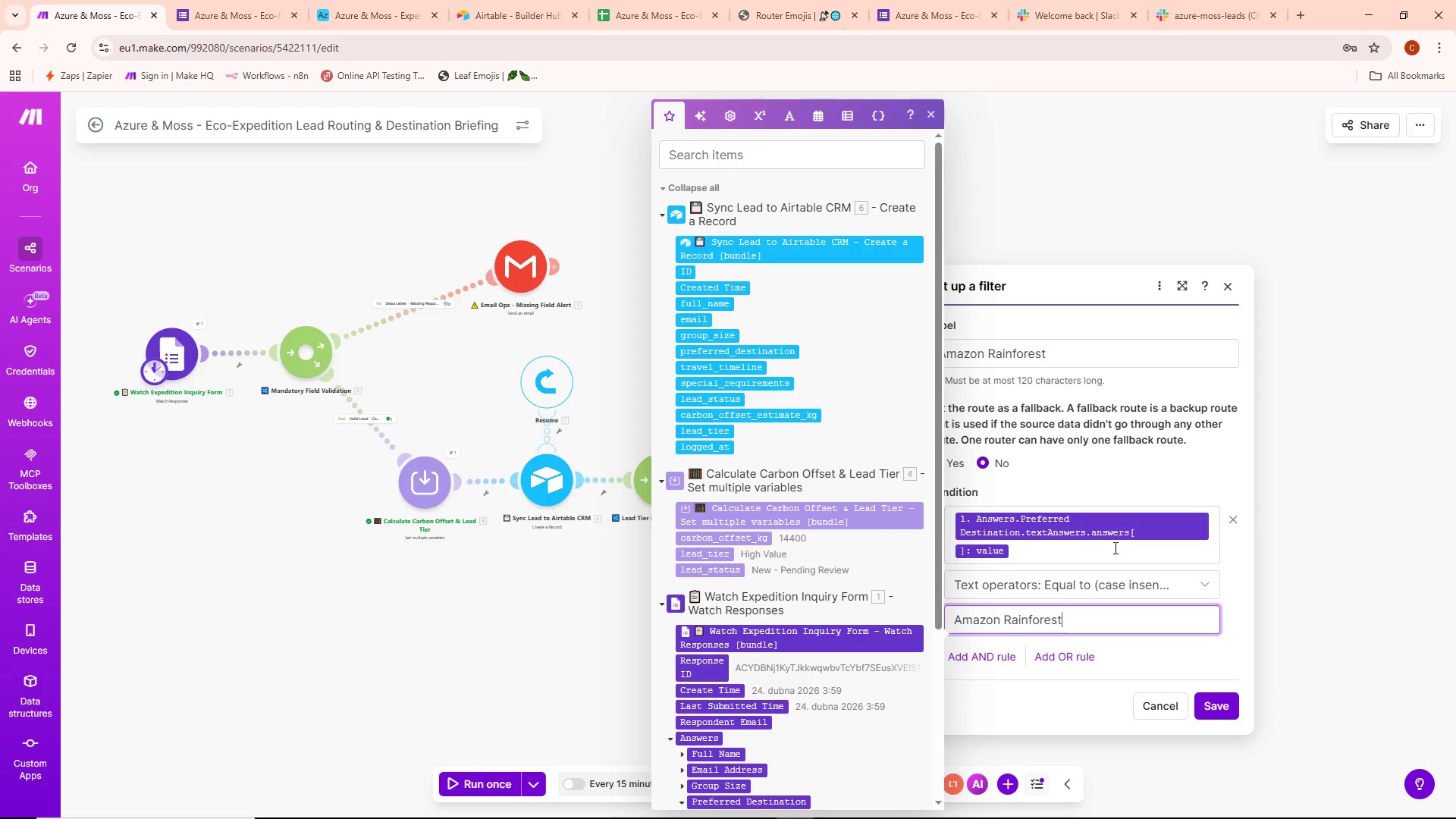 
scroll: coordinate [1015, 519], scroll_direction: up, amount: 3.0
 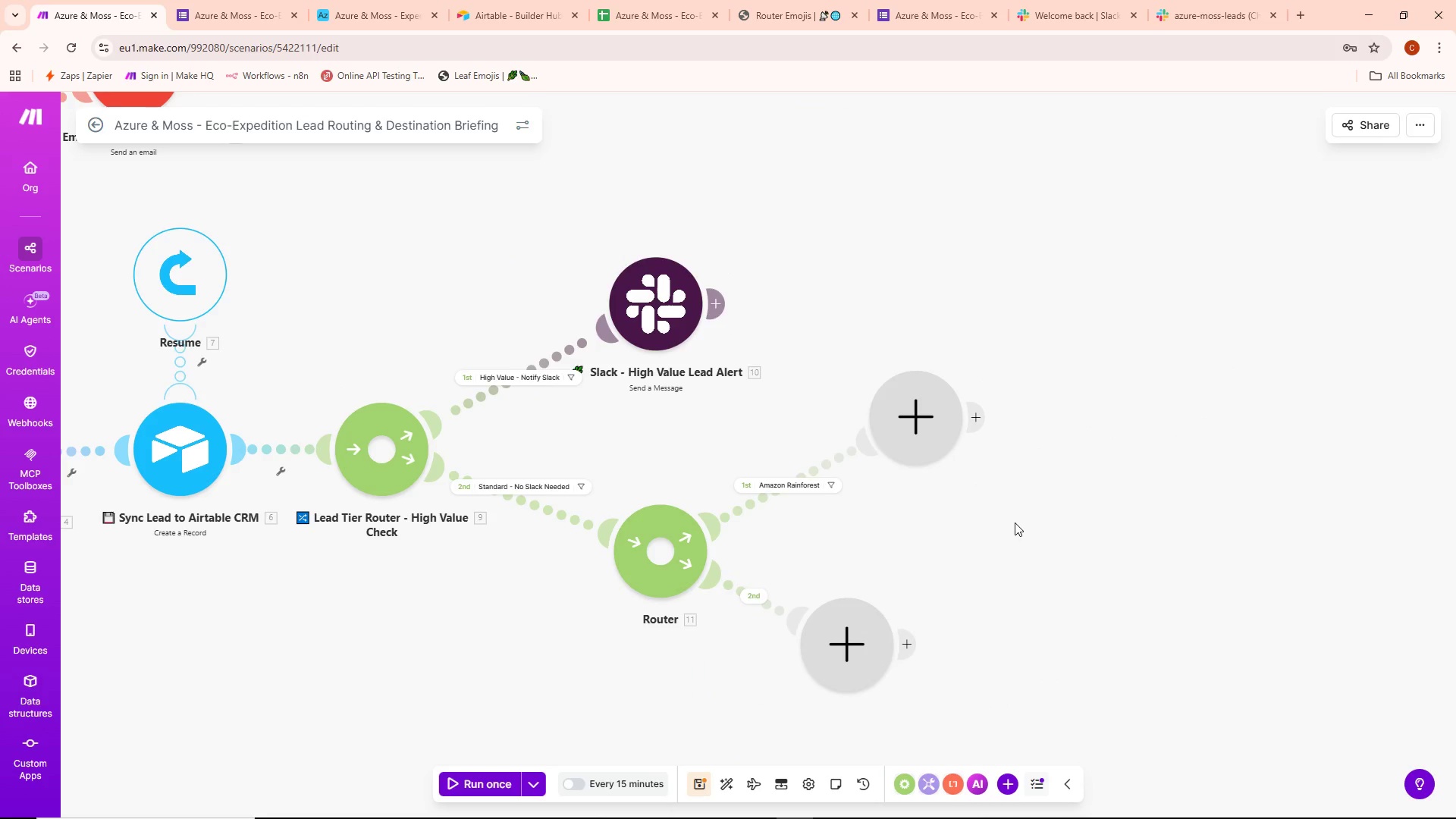 
left_click_drag(start_coordinate=[1015, 522], to_coordinate=[1084, 440])
 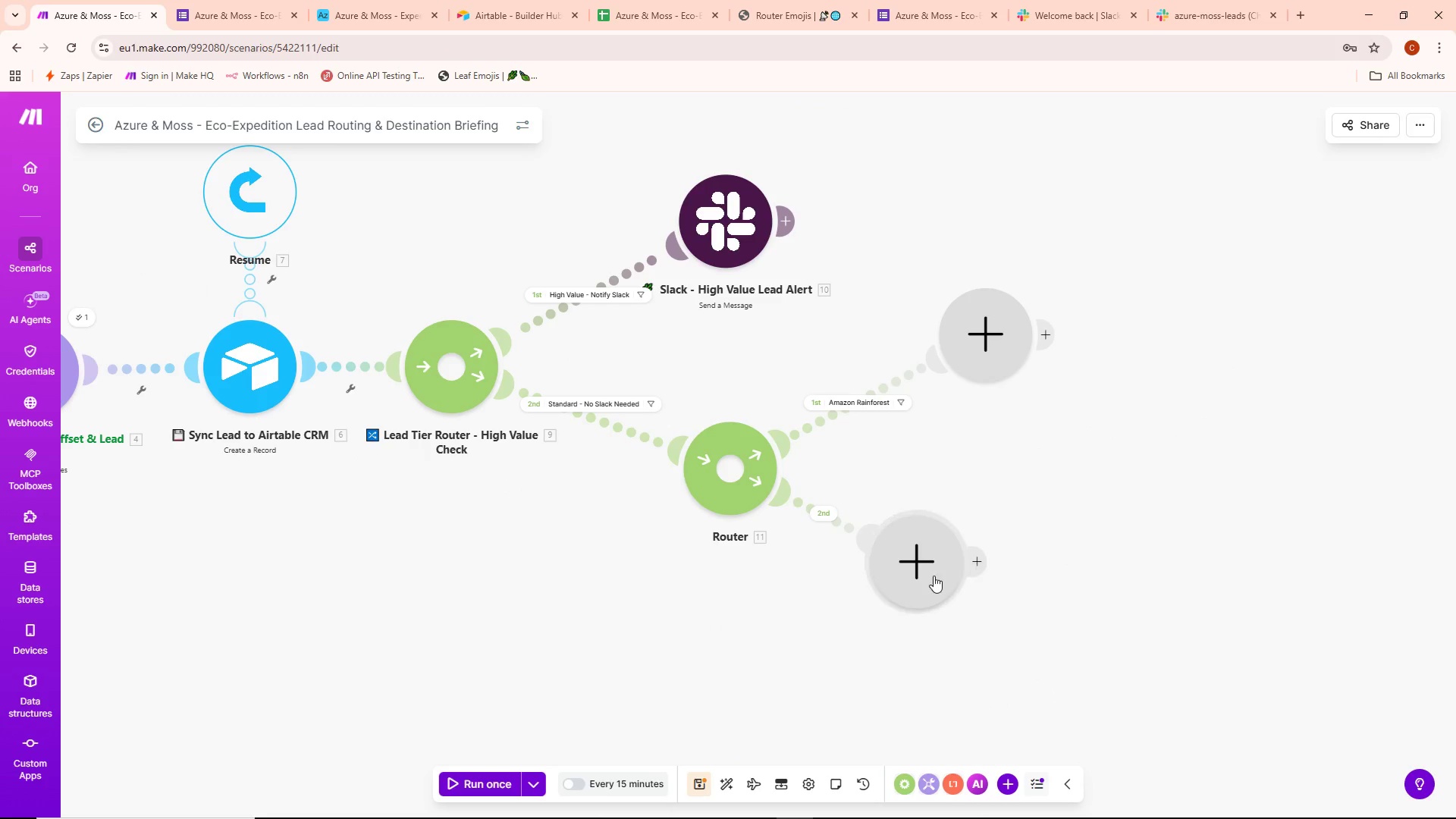 
left_click_drag(start_coordinate=[934, 576], to_coordinate=[979, 612])
 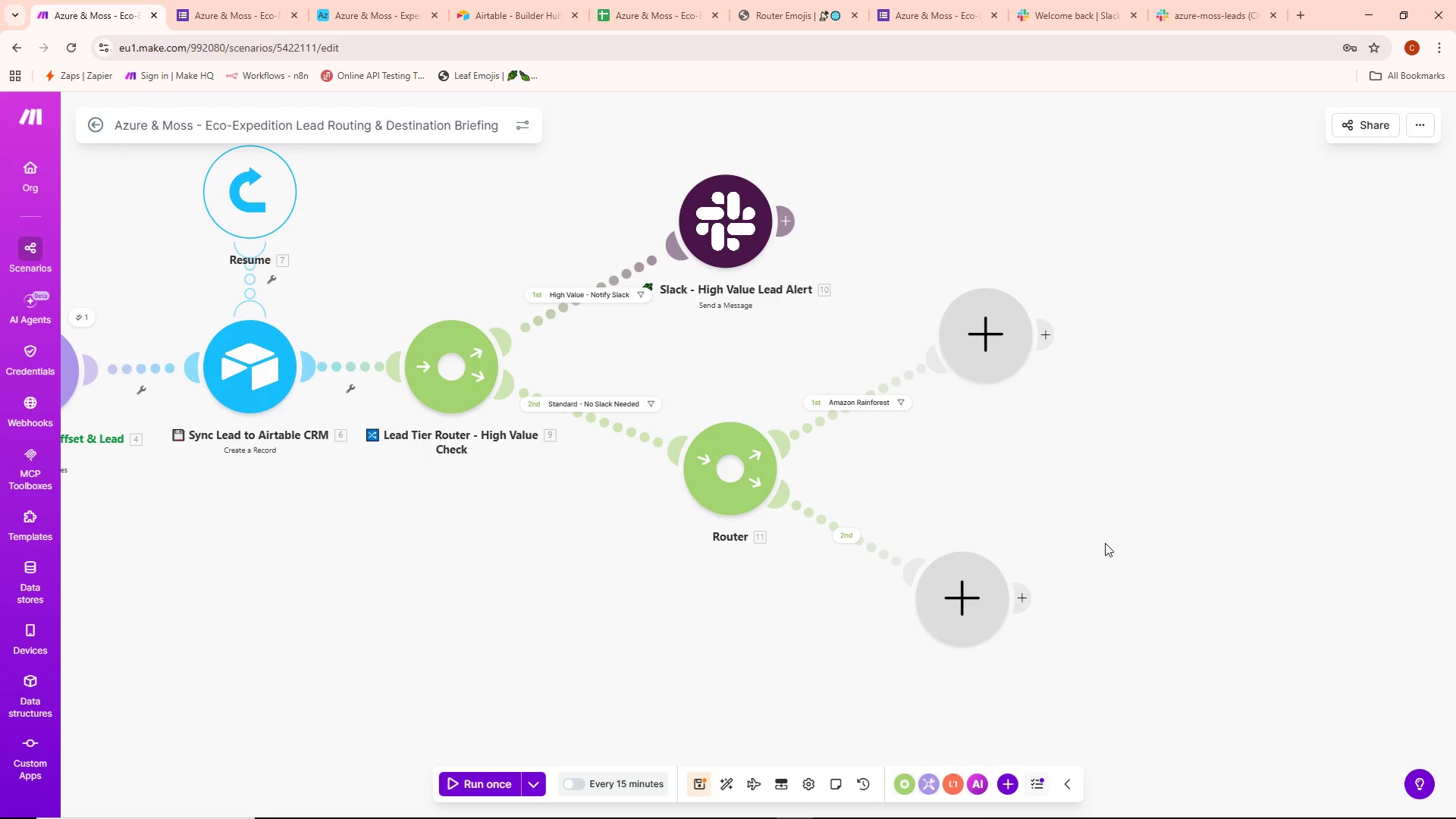 
wait(5.02)
 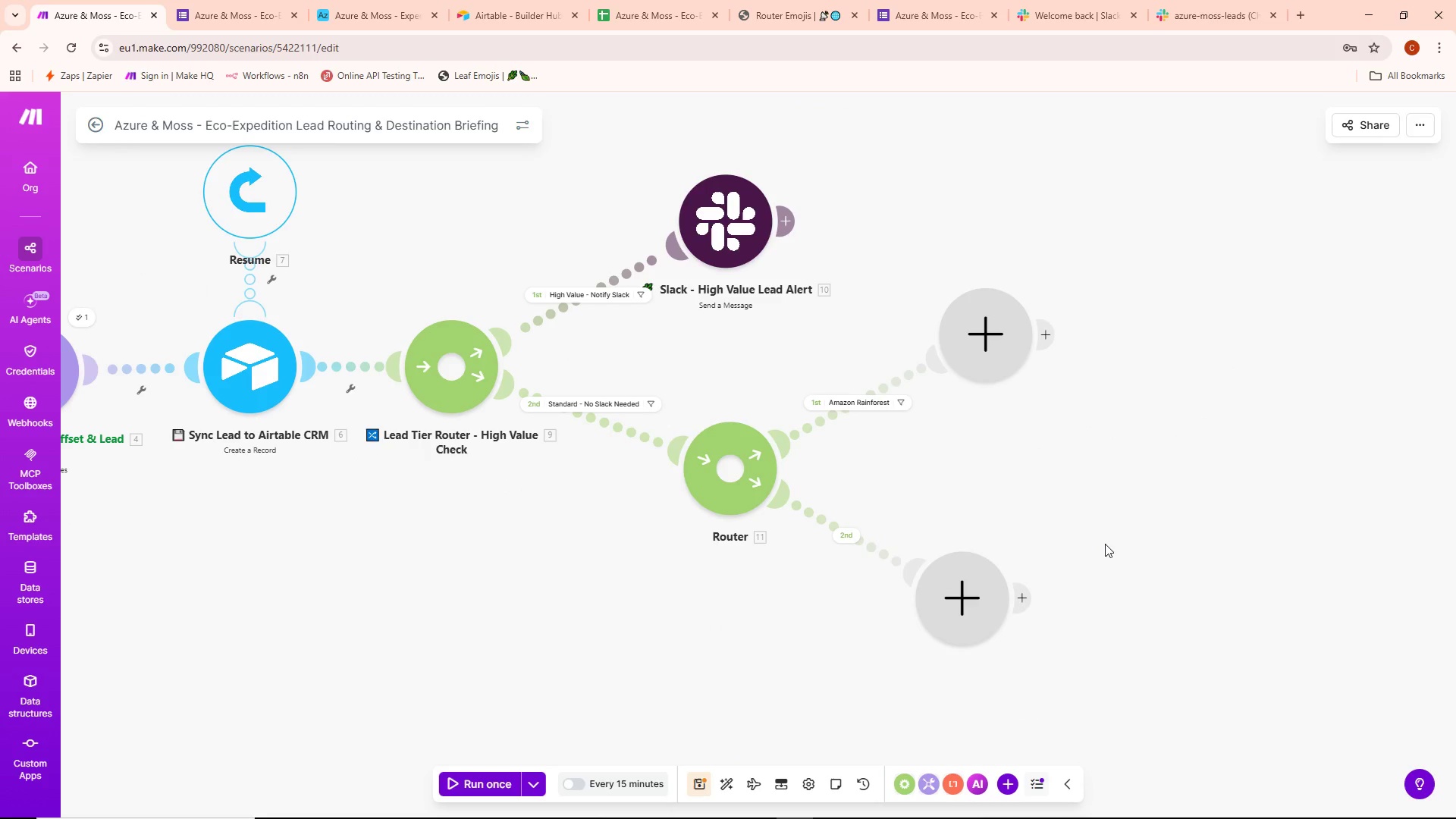 
left_click([843, 537])
 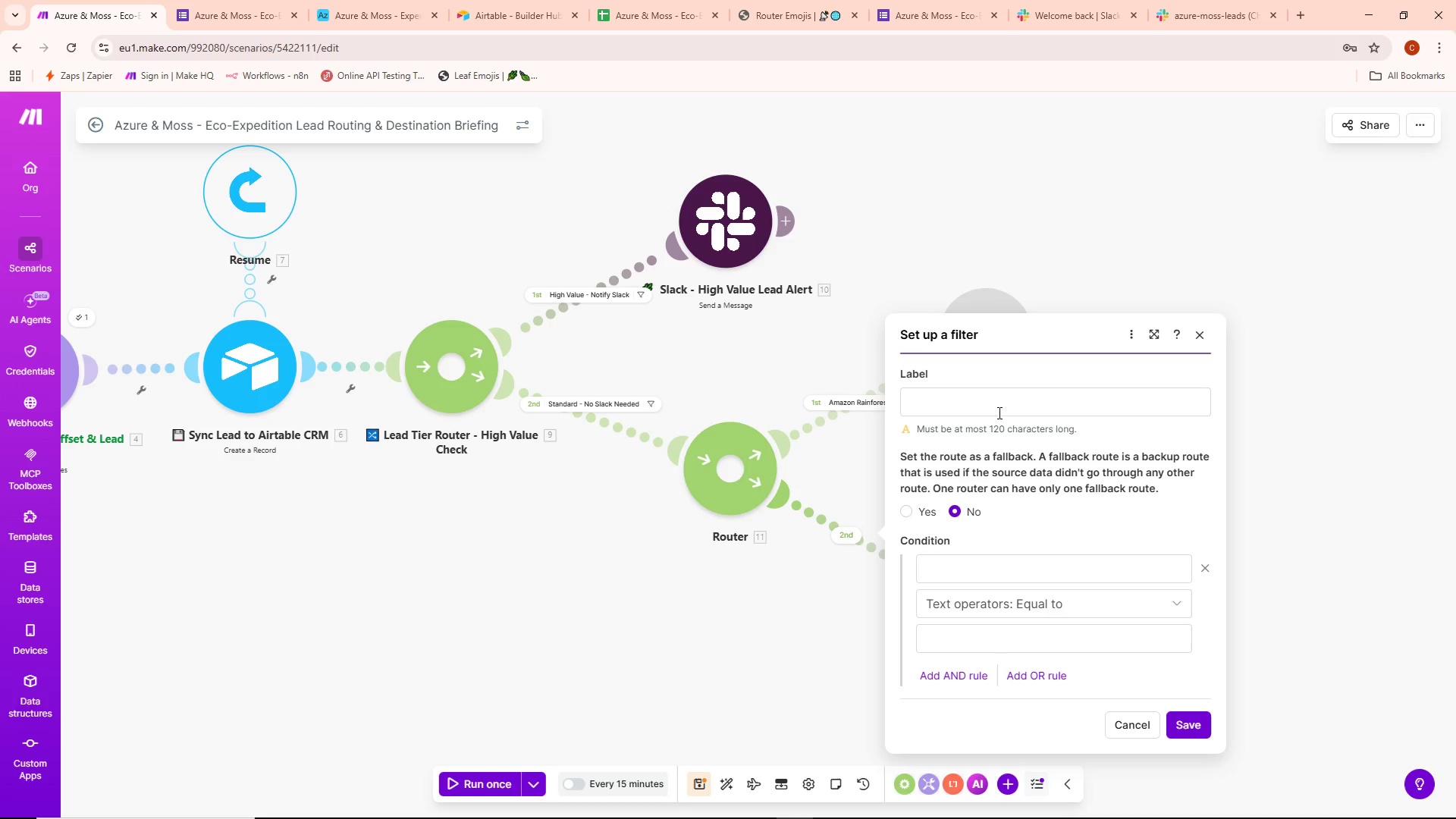 
left_click([994, 405])
 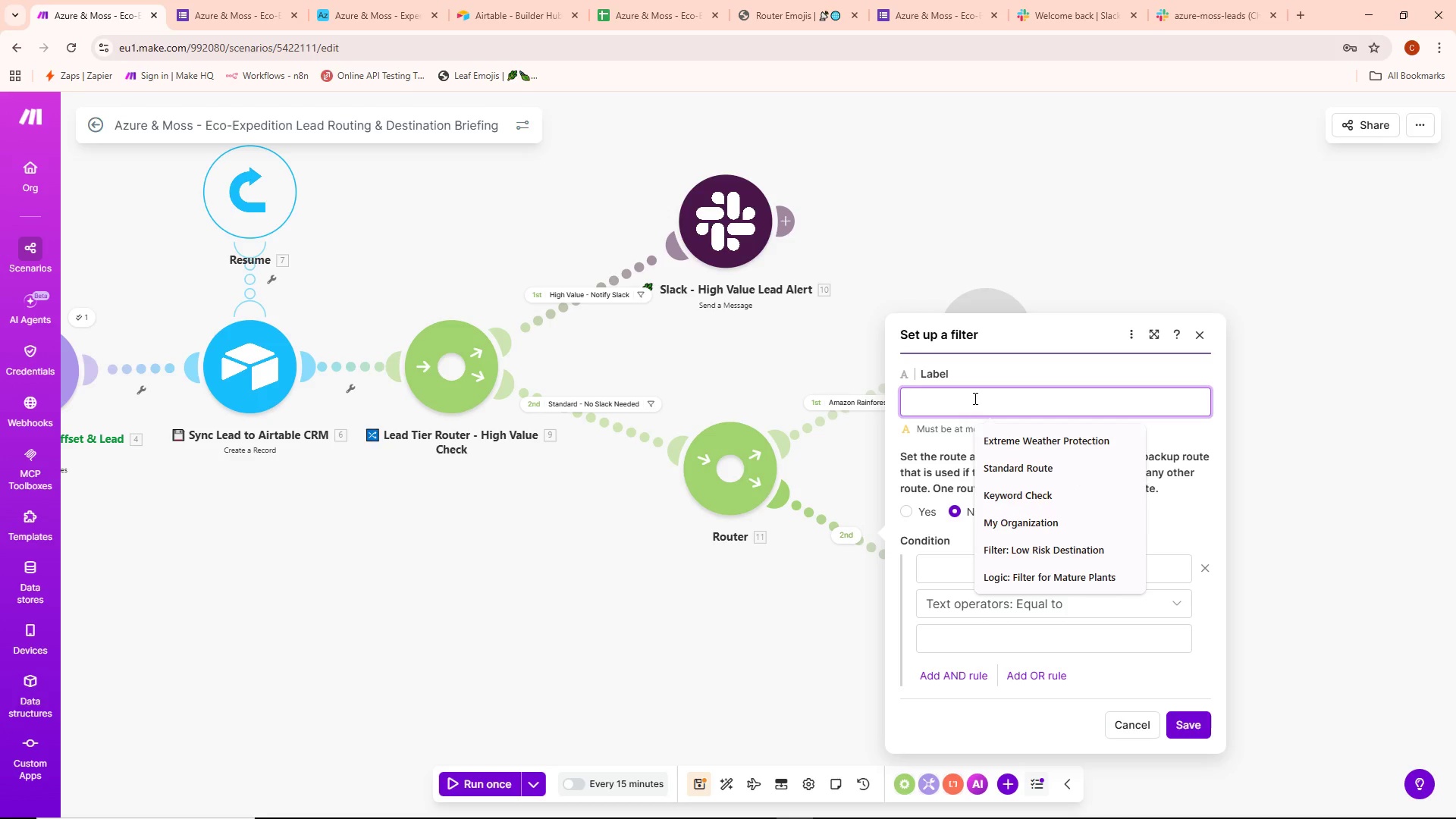 
type(Arctic)
 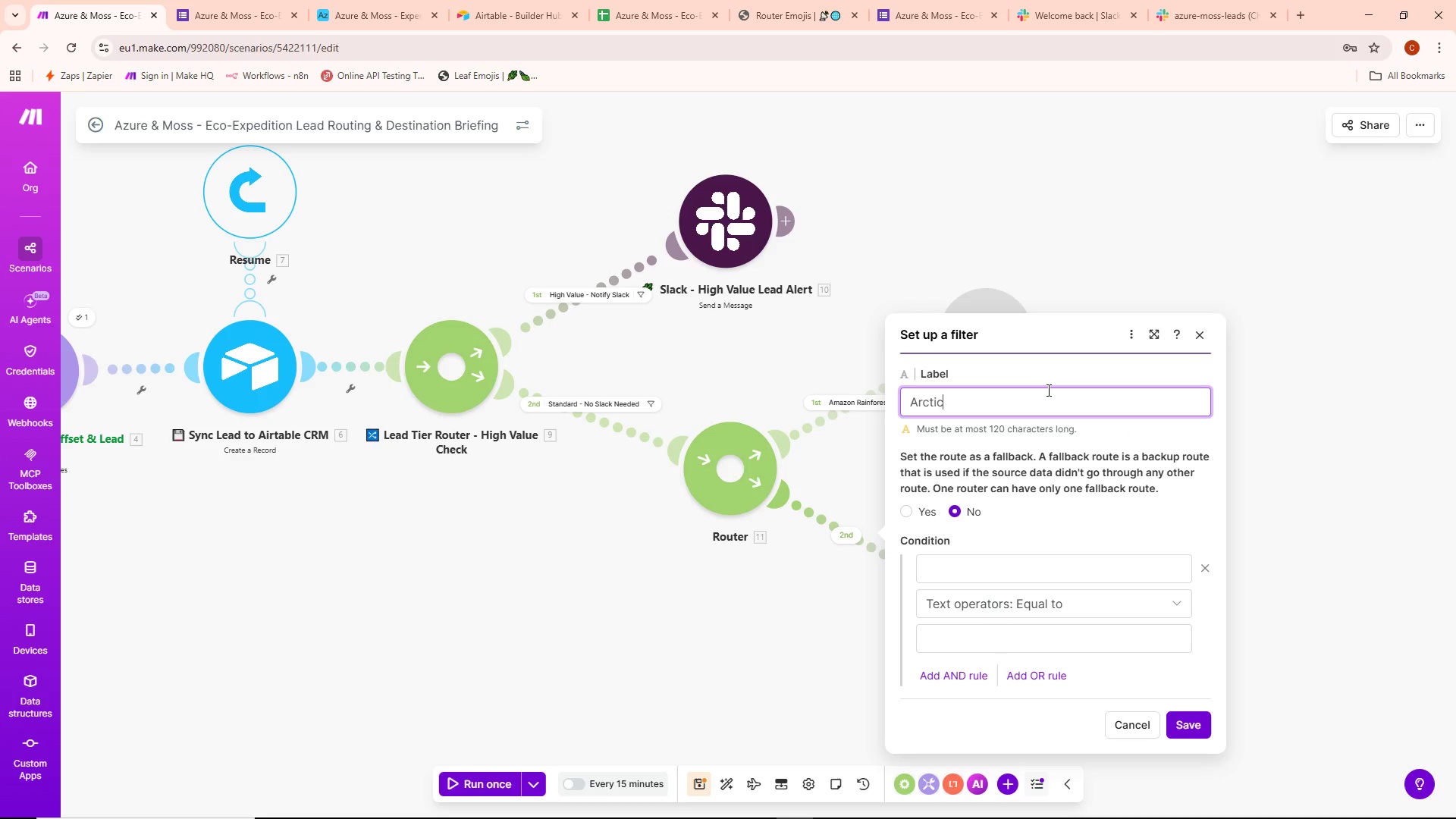 
key(Alt+AltLeft)
 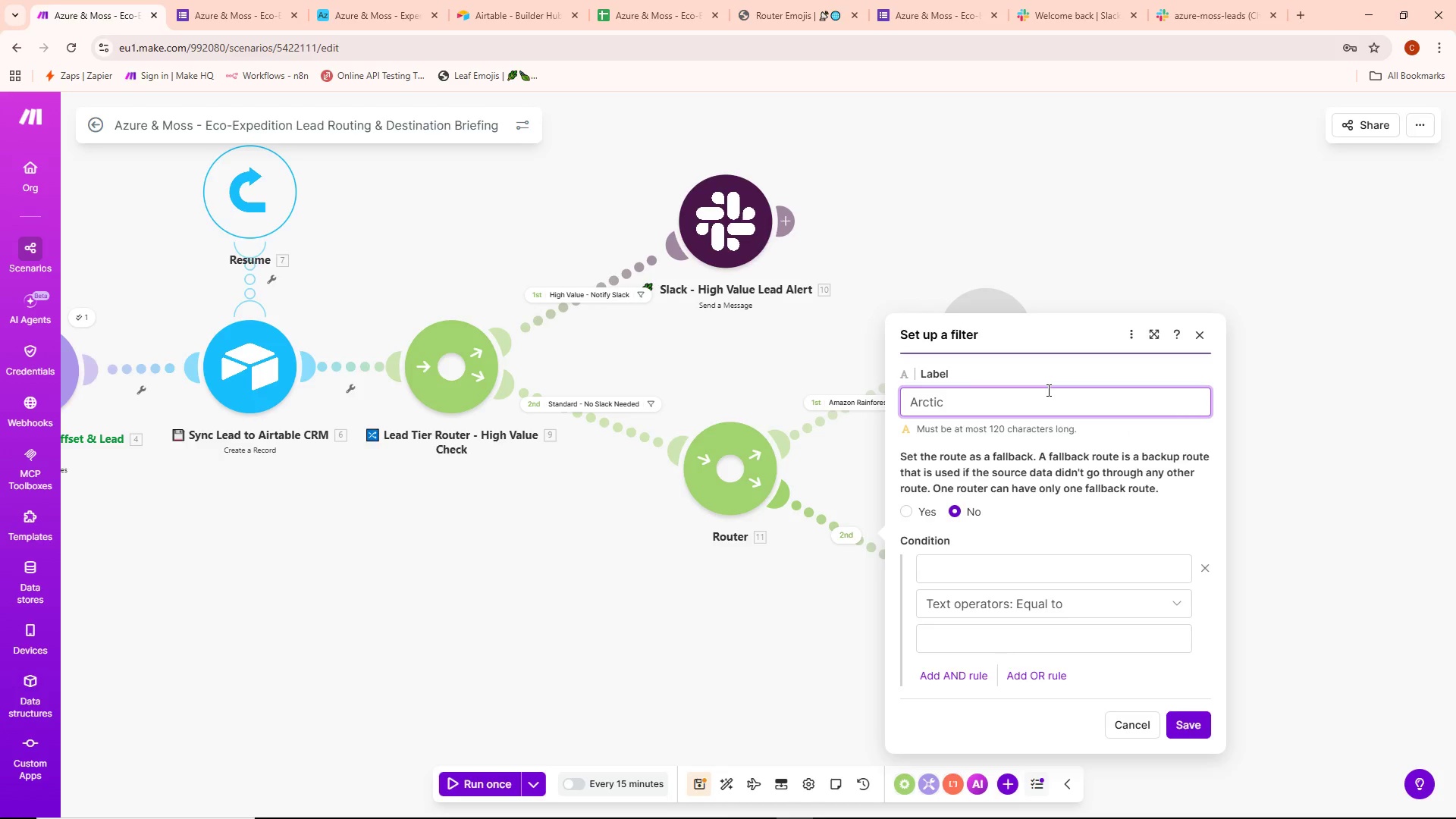 
key(Alt+Tab)
 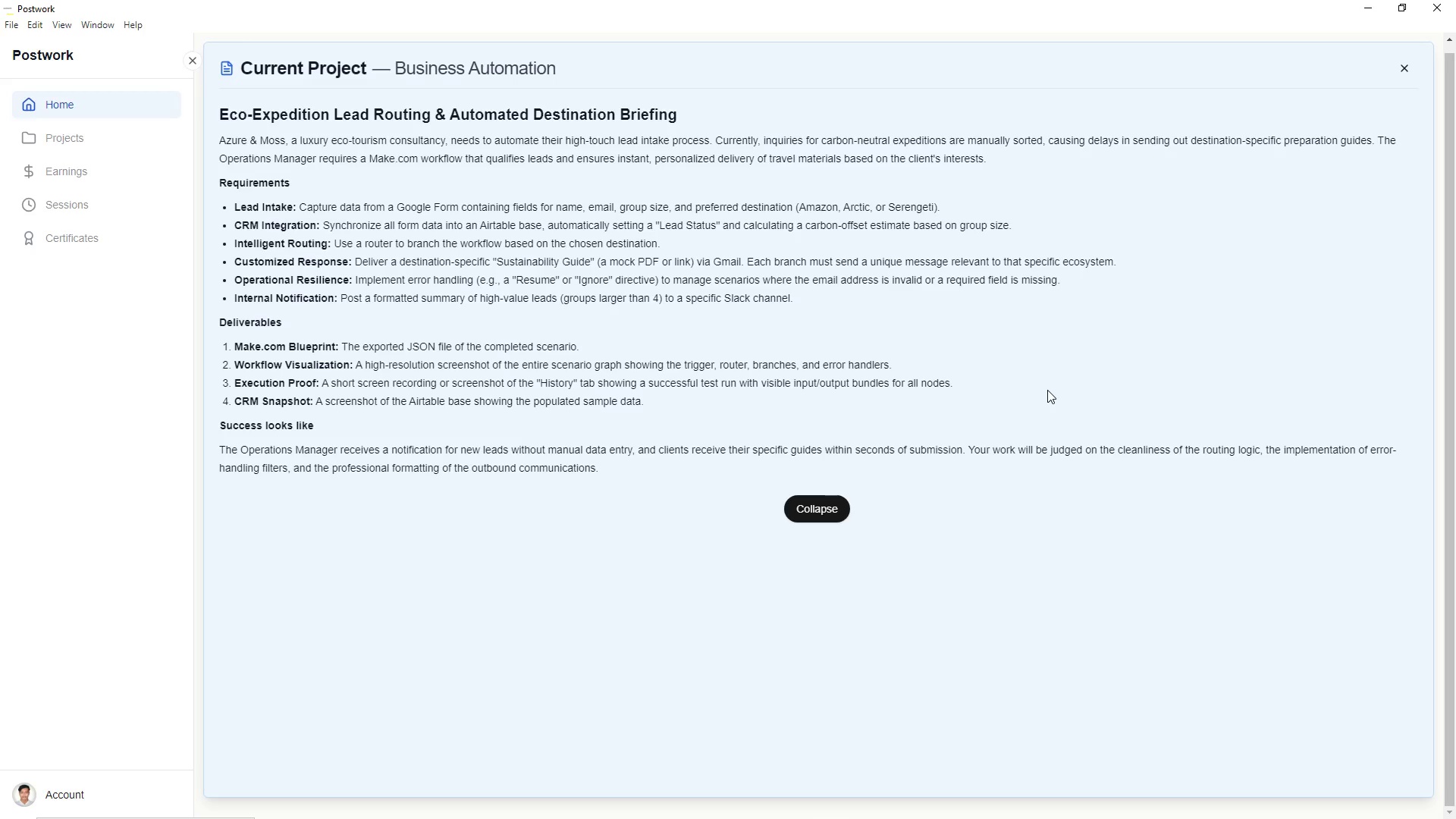 
key(Alt+AltLeft)
 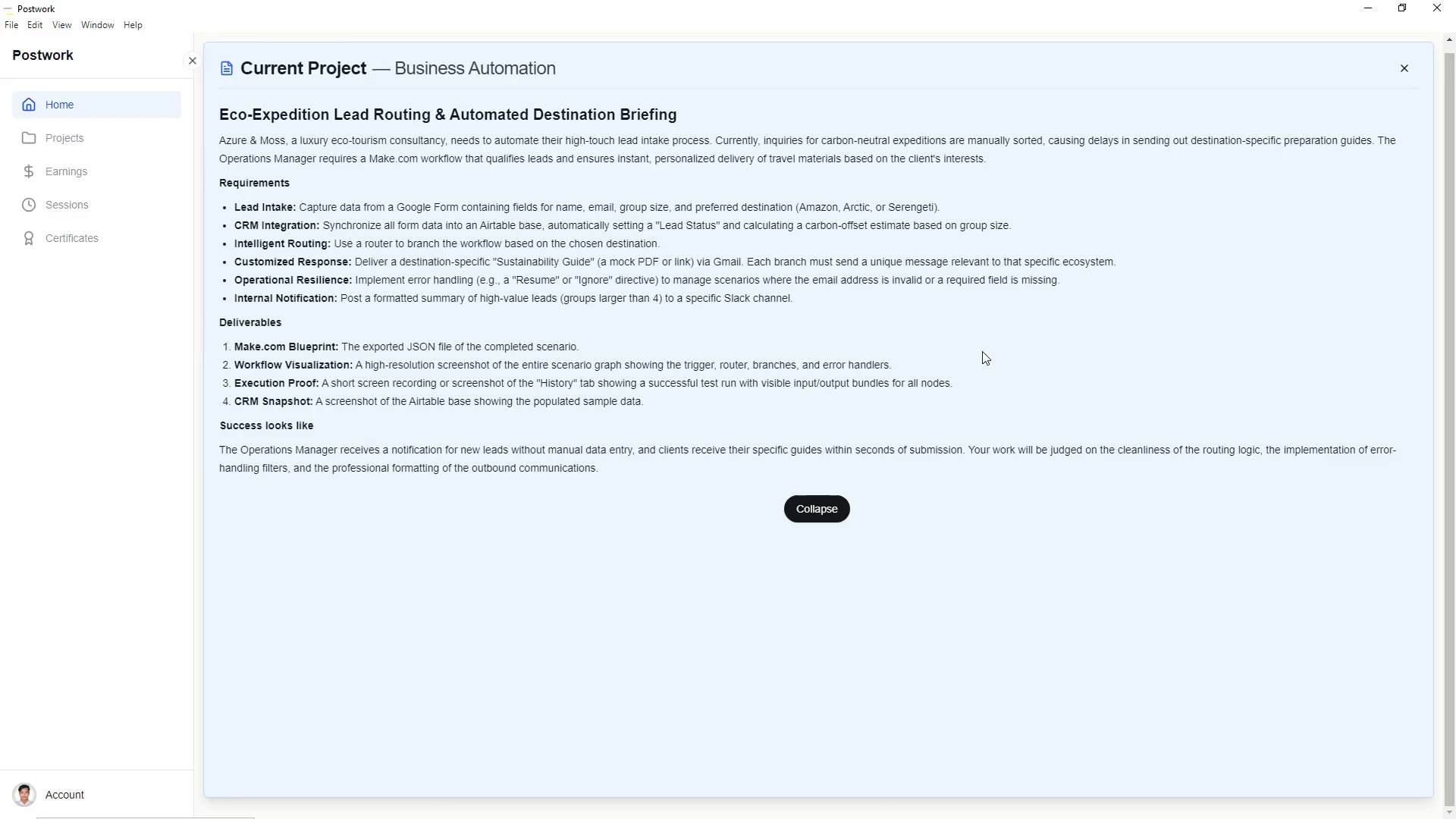 
key(Alt+Tab)
 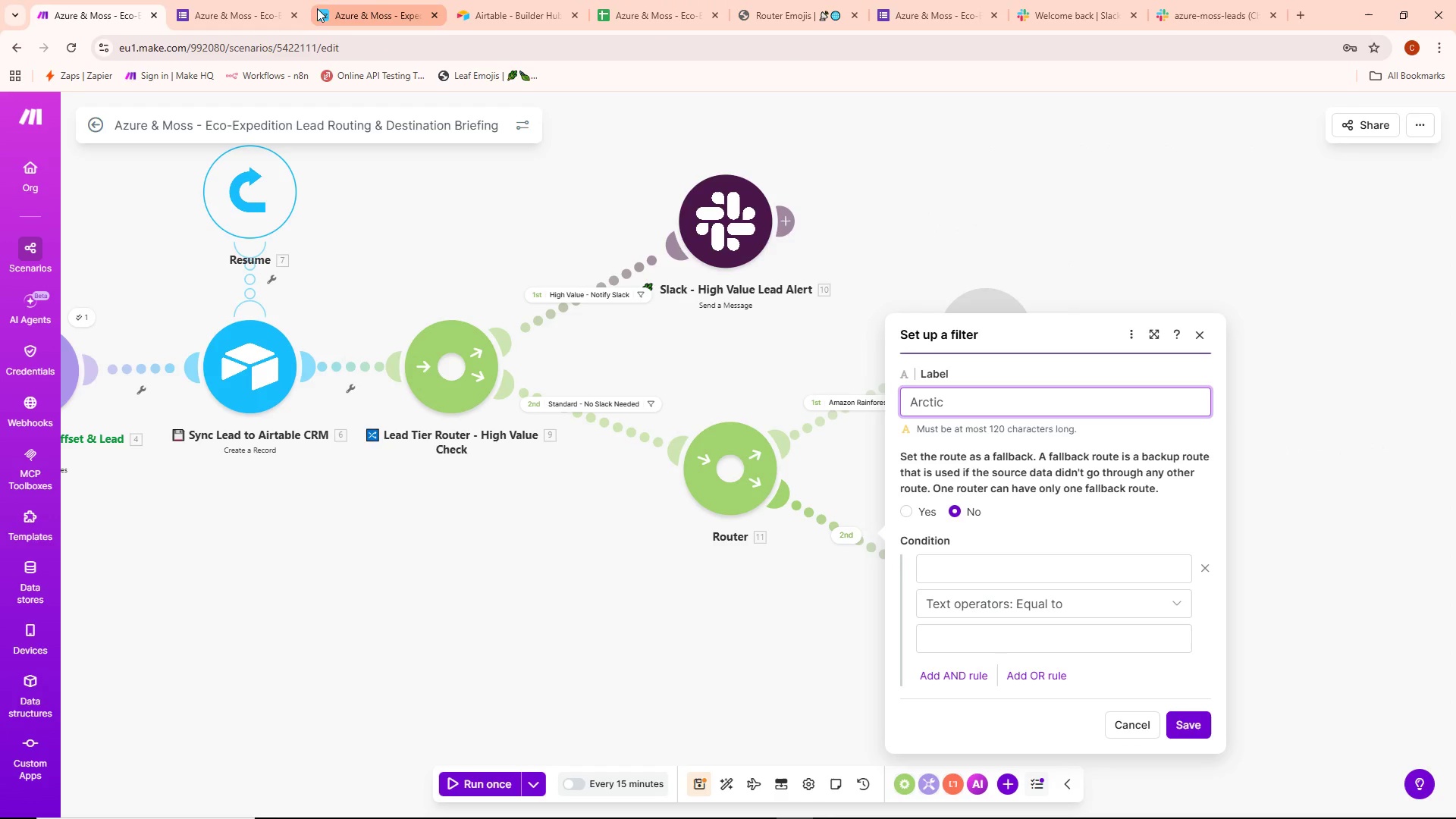 
left_click([217, 24])
 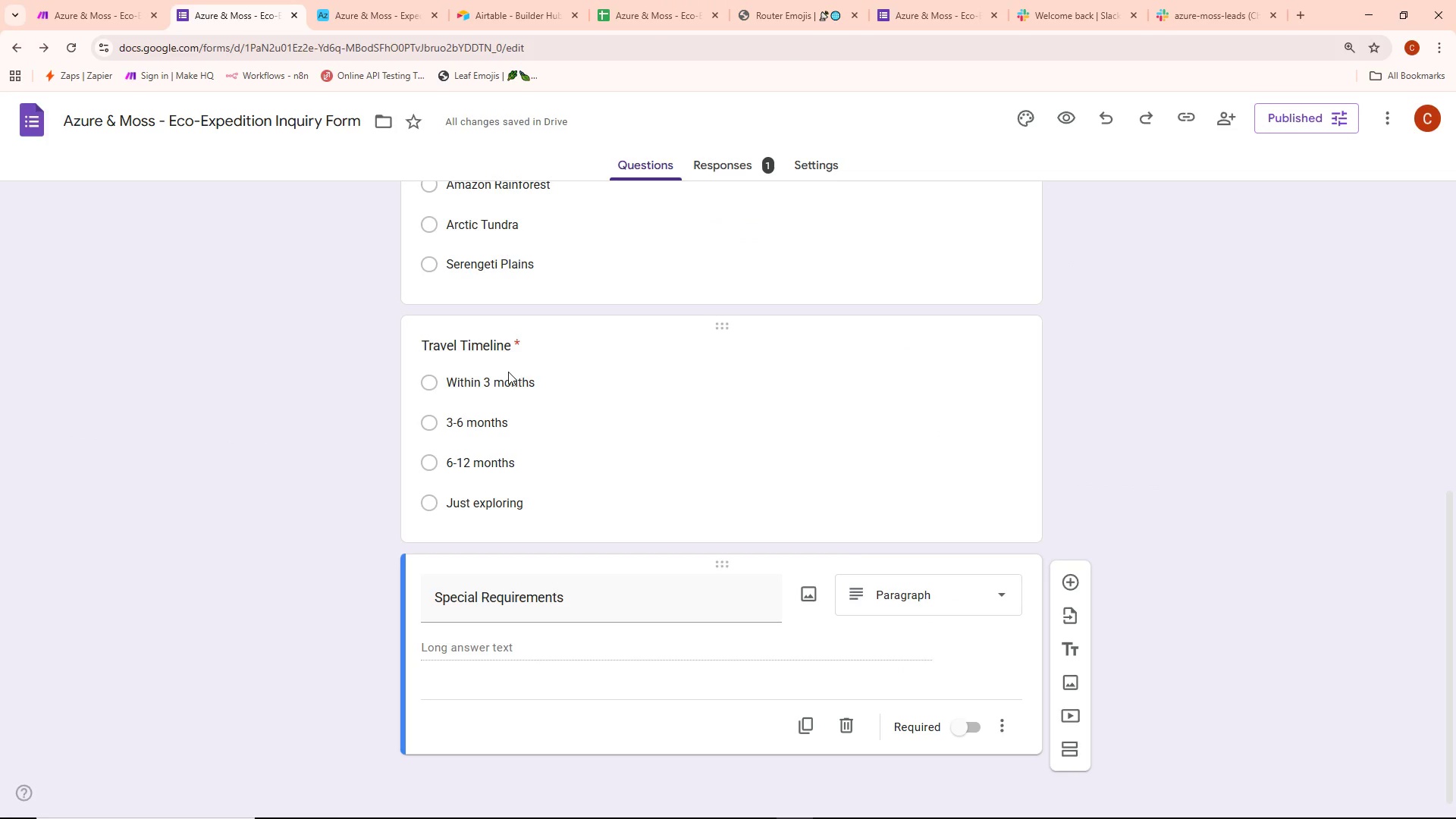 
scroll: coordinate [508, 397], scroll_direction: up, amount: 2.0
 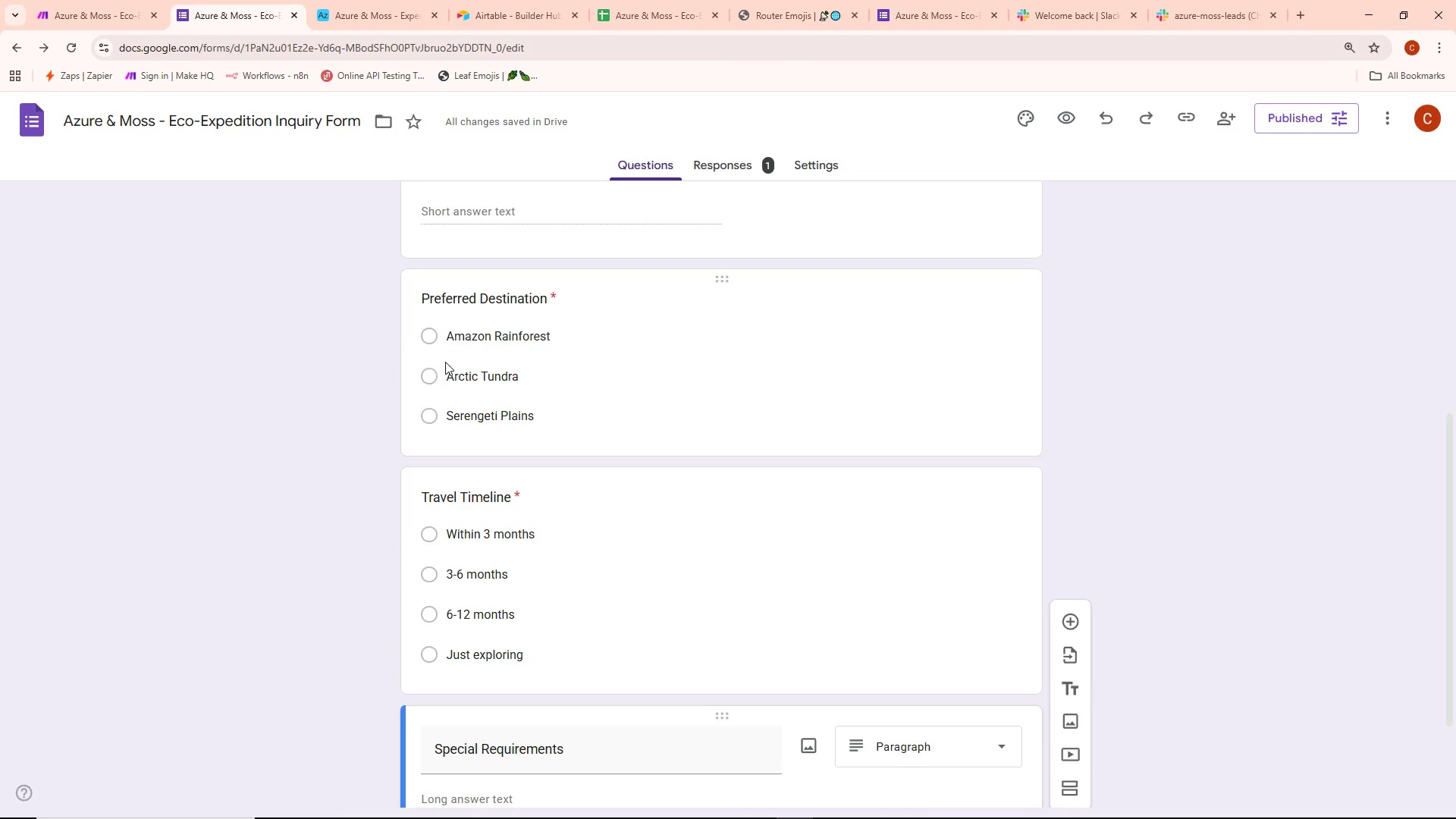 
left_click_drag(start_coordinate=[449, 373], to_coordinate=[532, 382])
 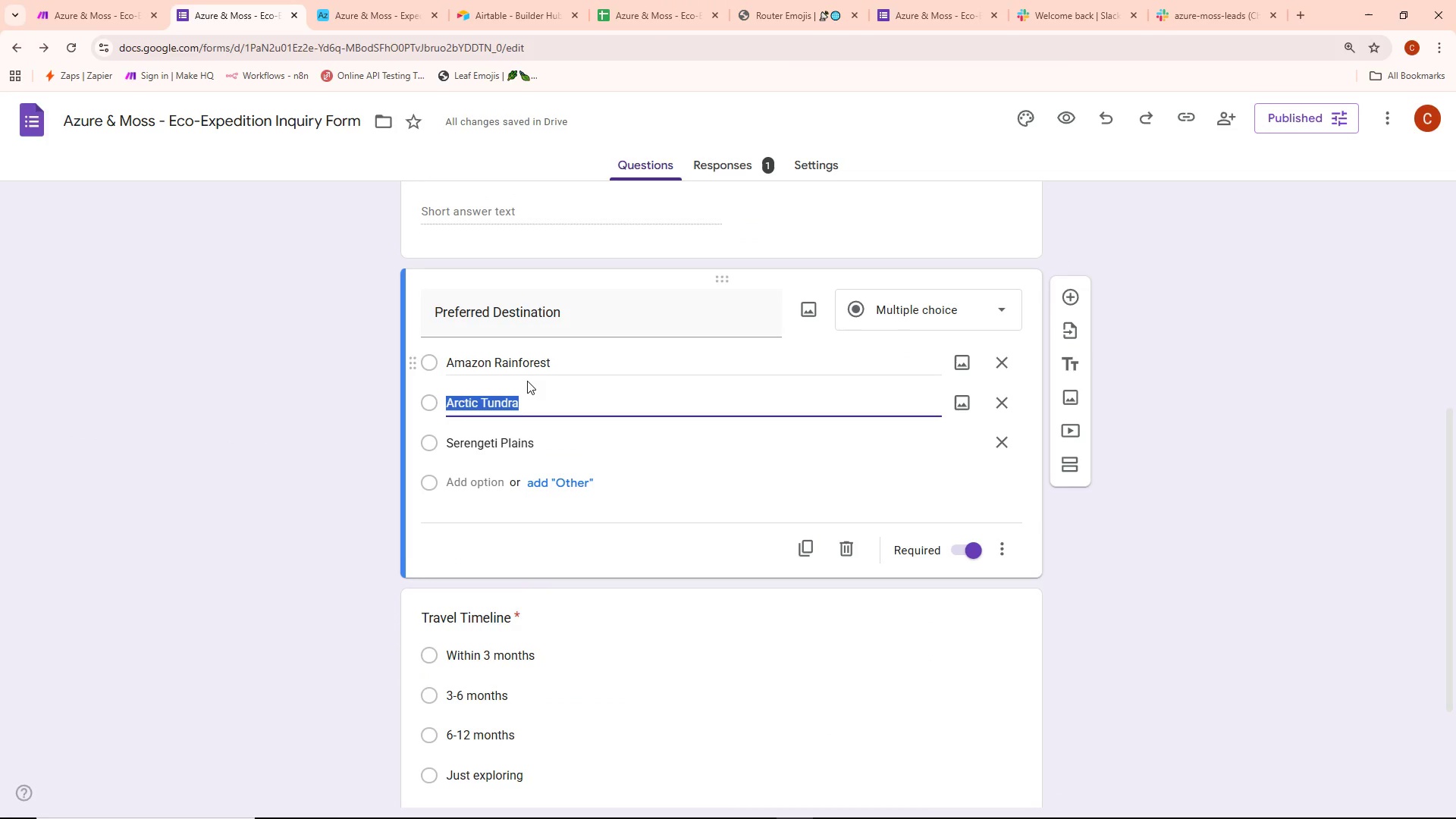 
key(Control+ControlLeft)
 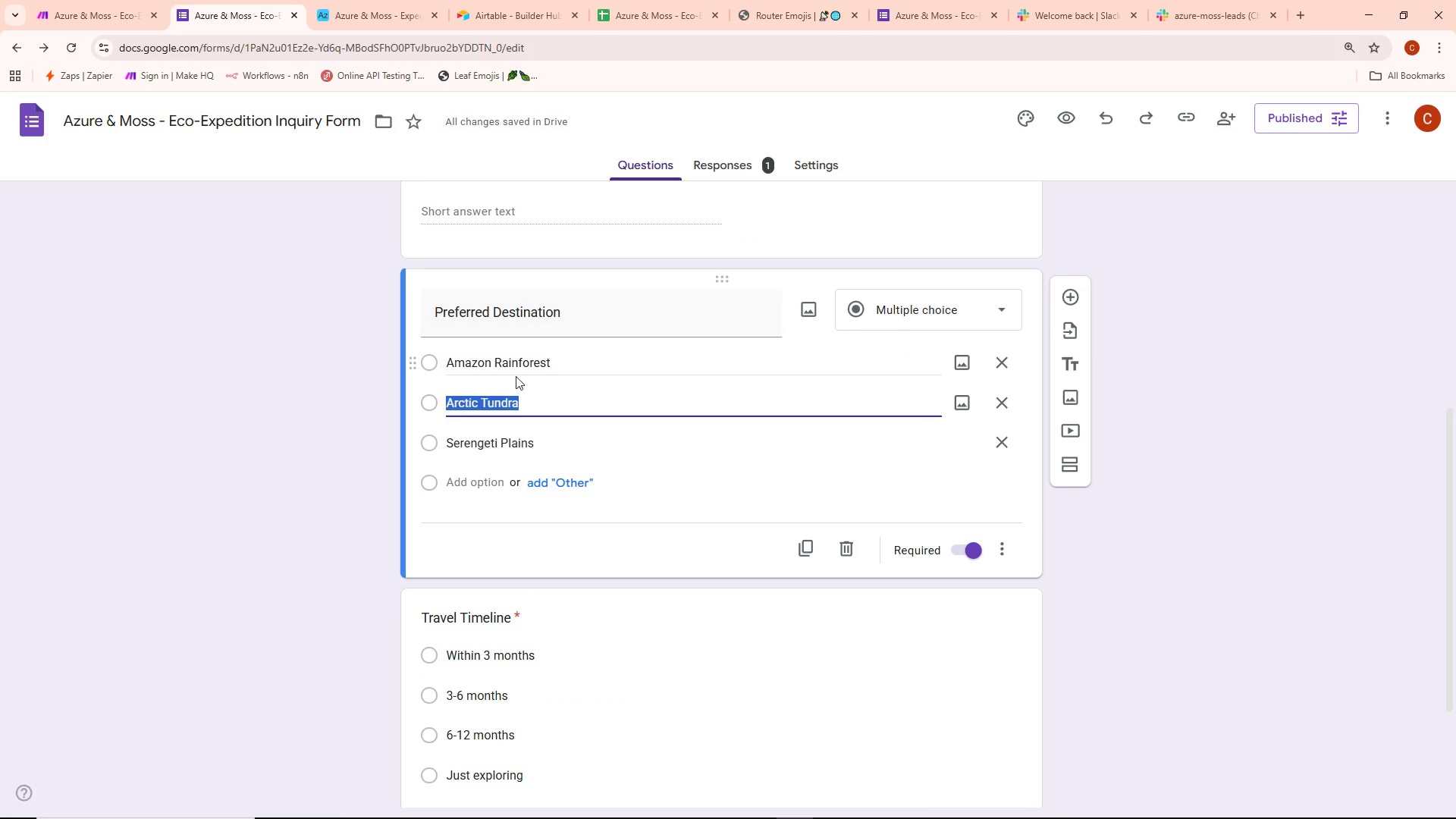 
key(Control+C)
 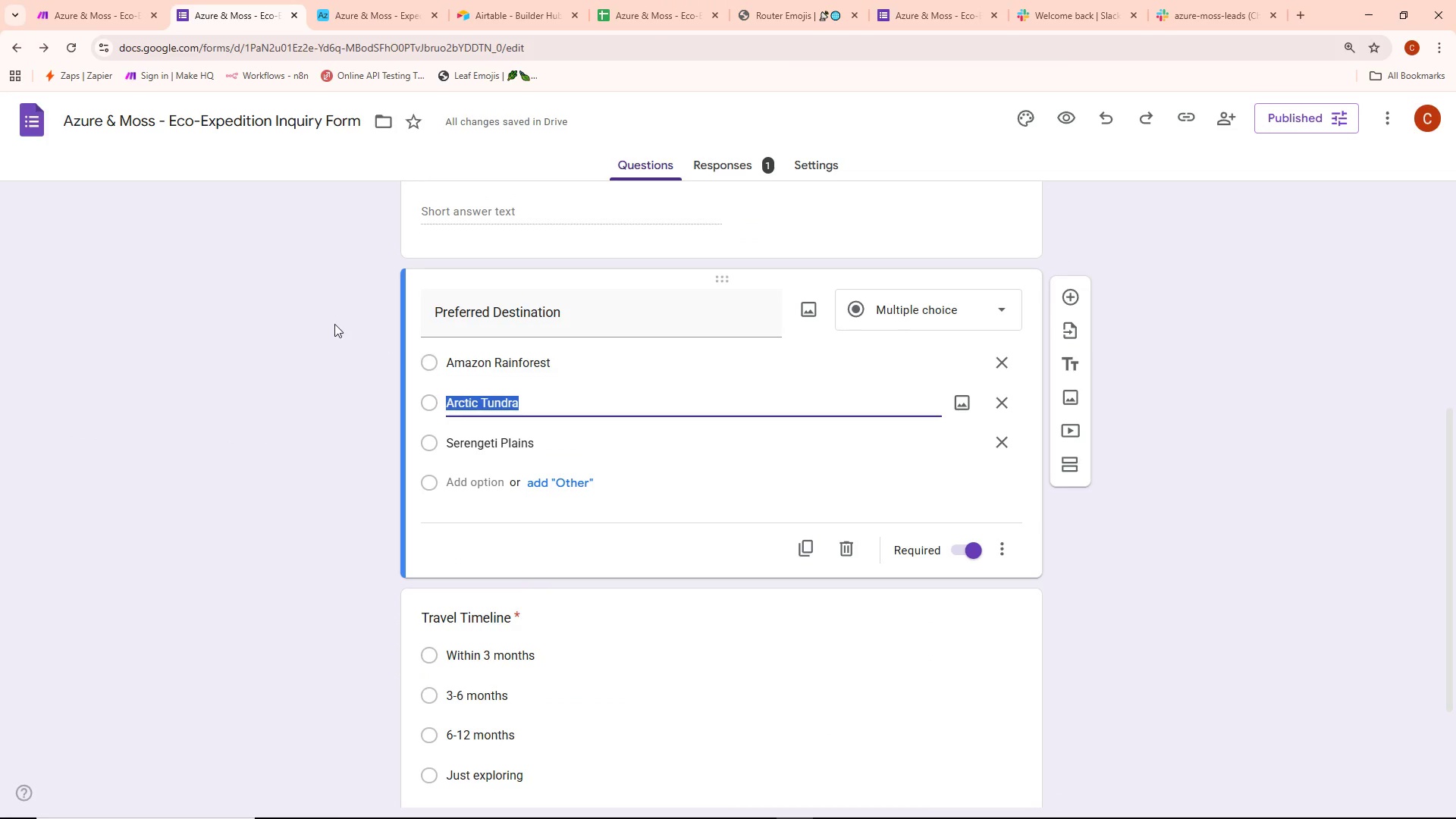 
left_click([333, 324])
 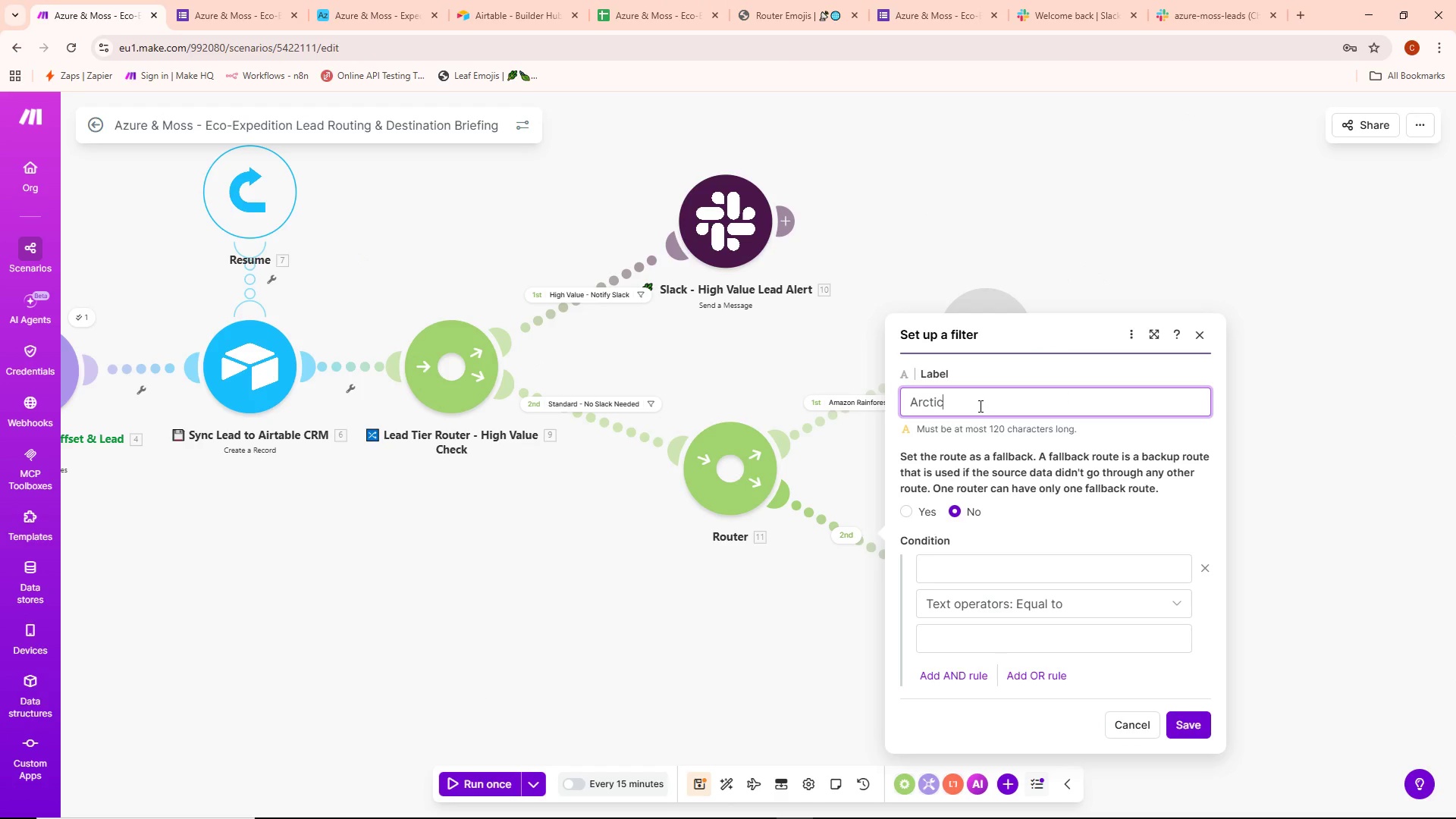 
key(Control+ControlLeft)
 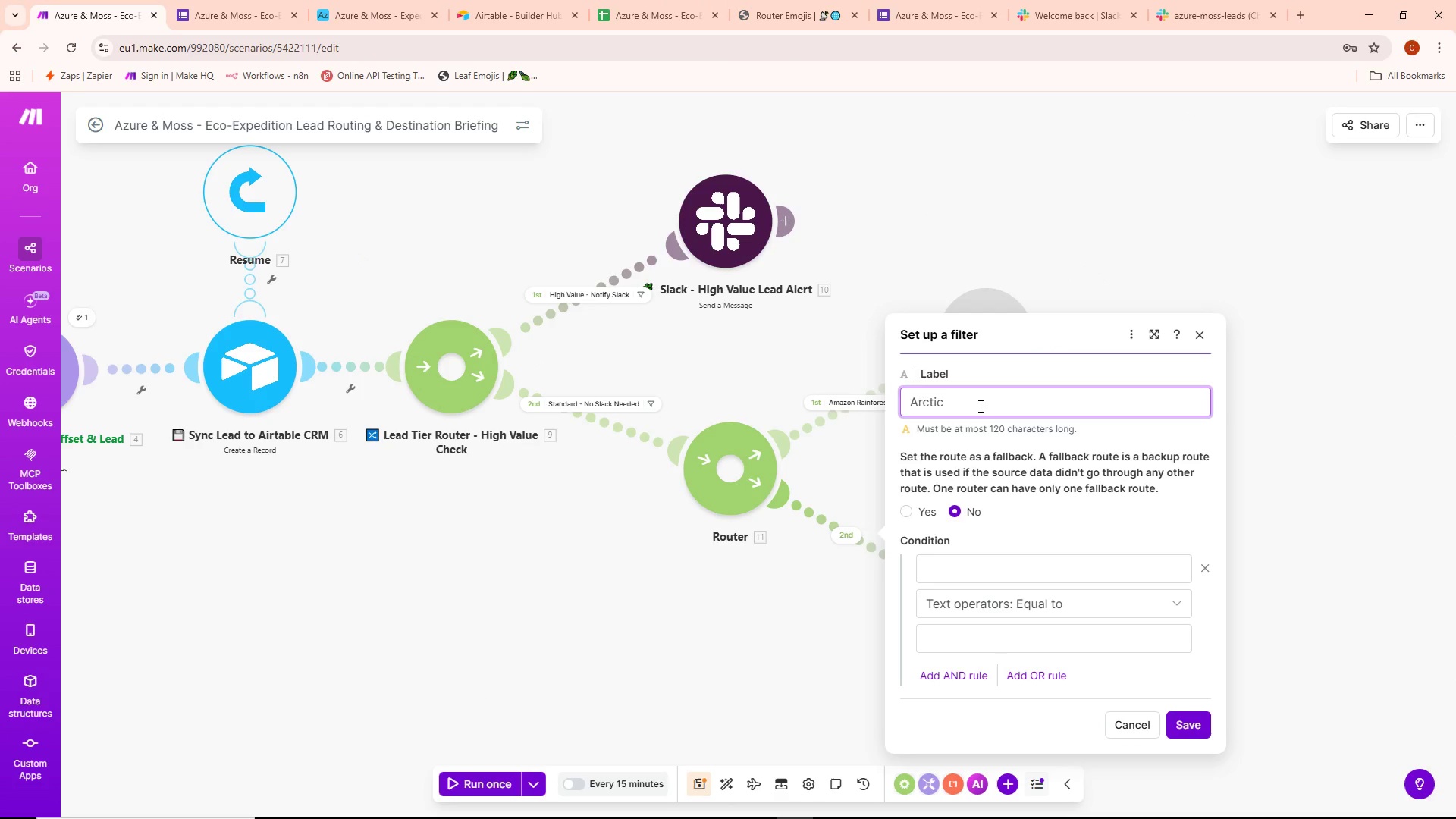 
key(Control+A)
 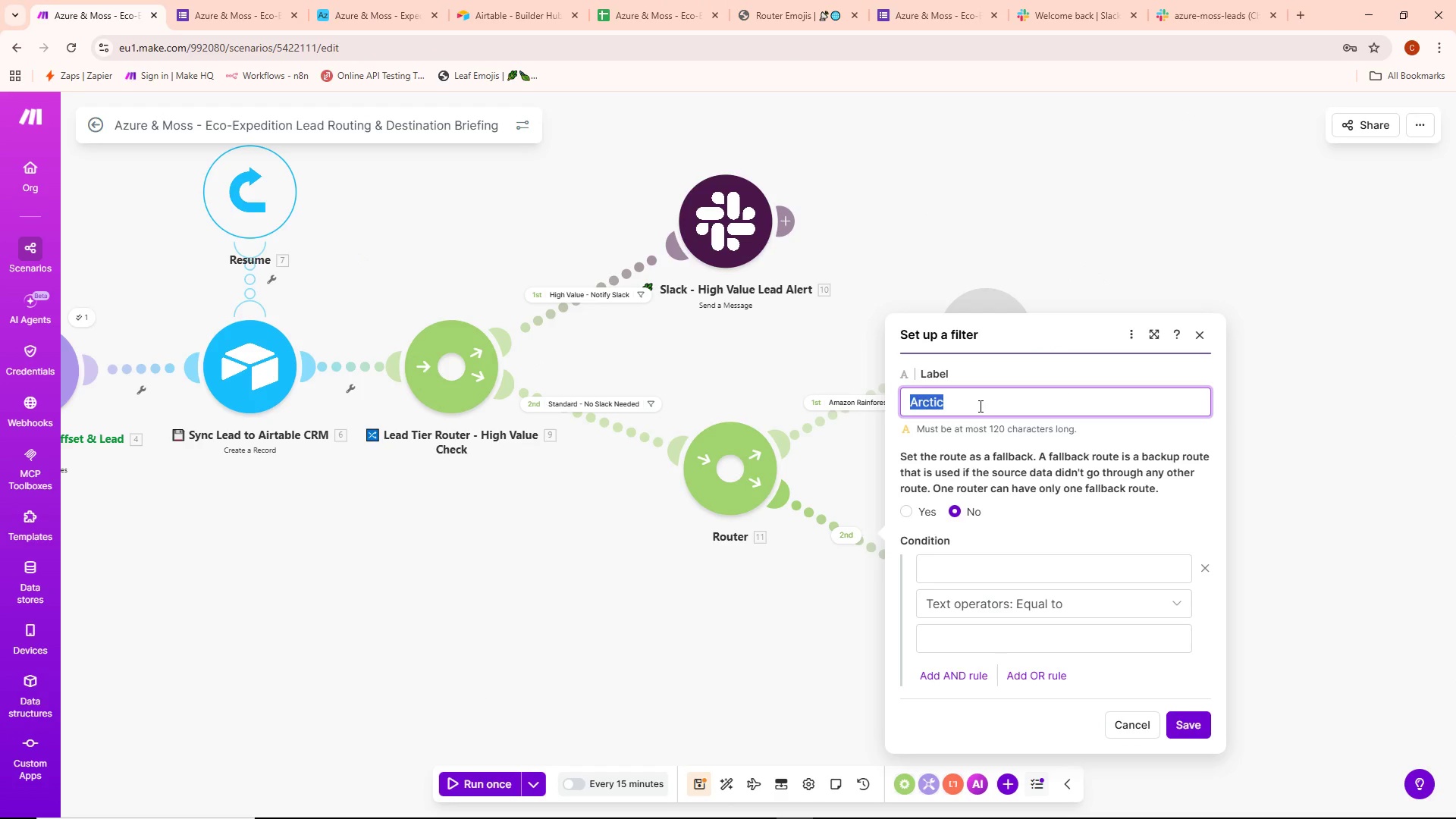 
key(Backspace)
 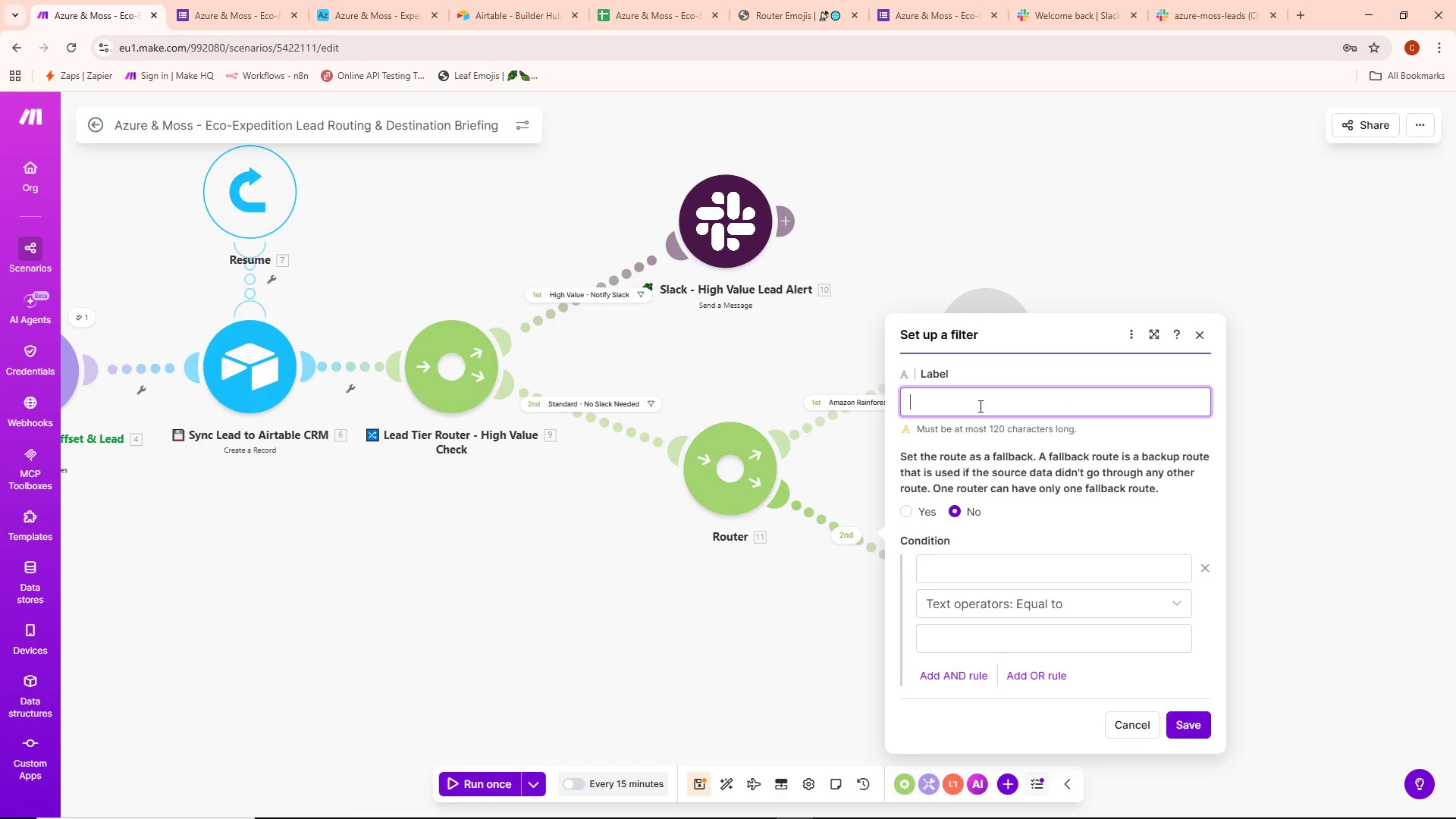 
key(Control+ControlLeft)
 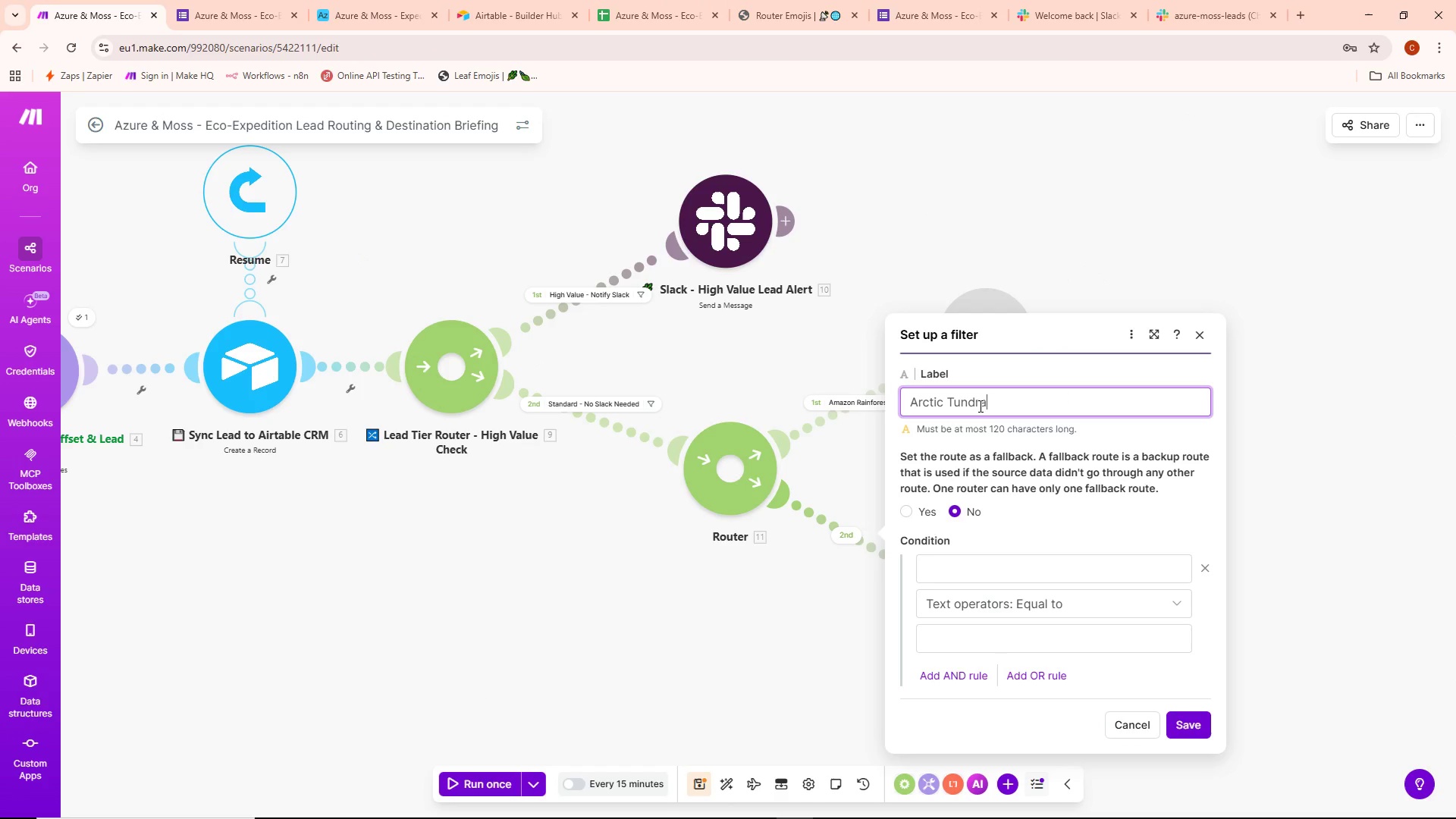 
key(Control+V)
 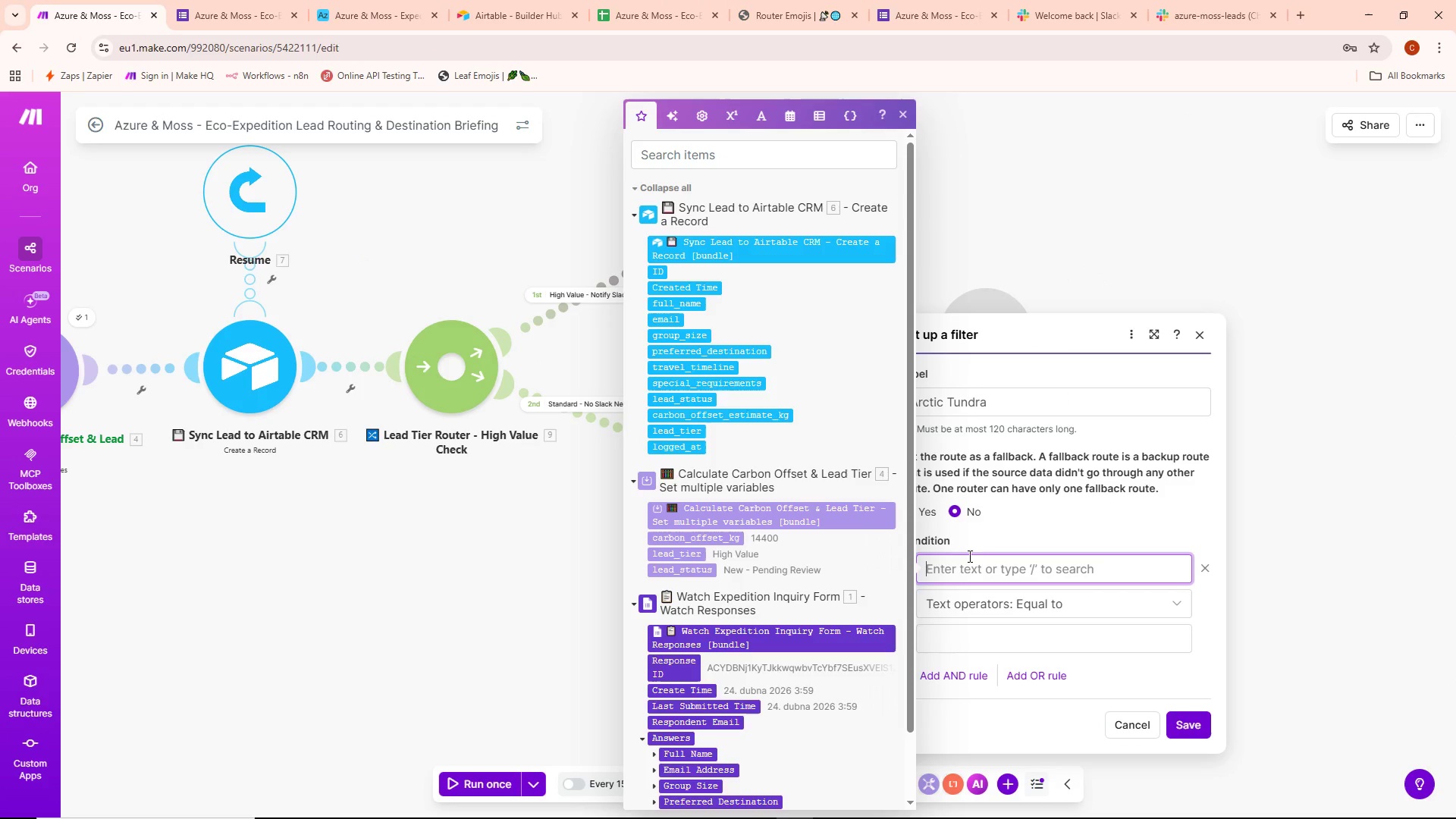 
scroll: coordinate [668, 770], scroll_direction: down, amount: 7.0
 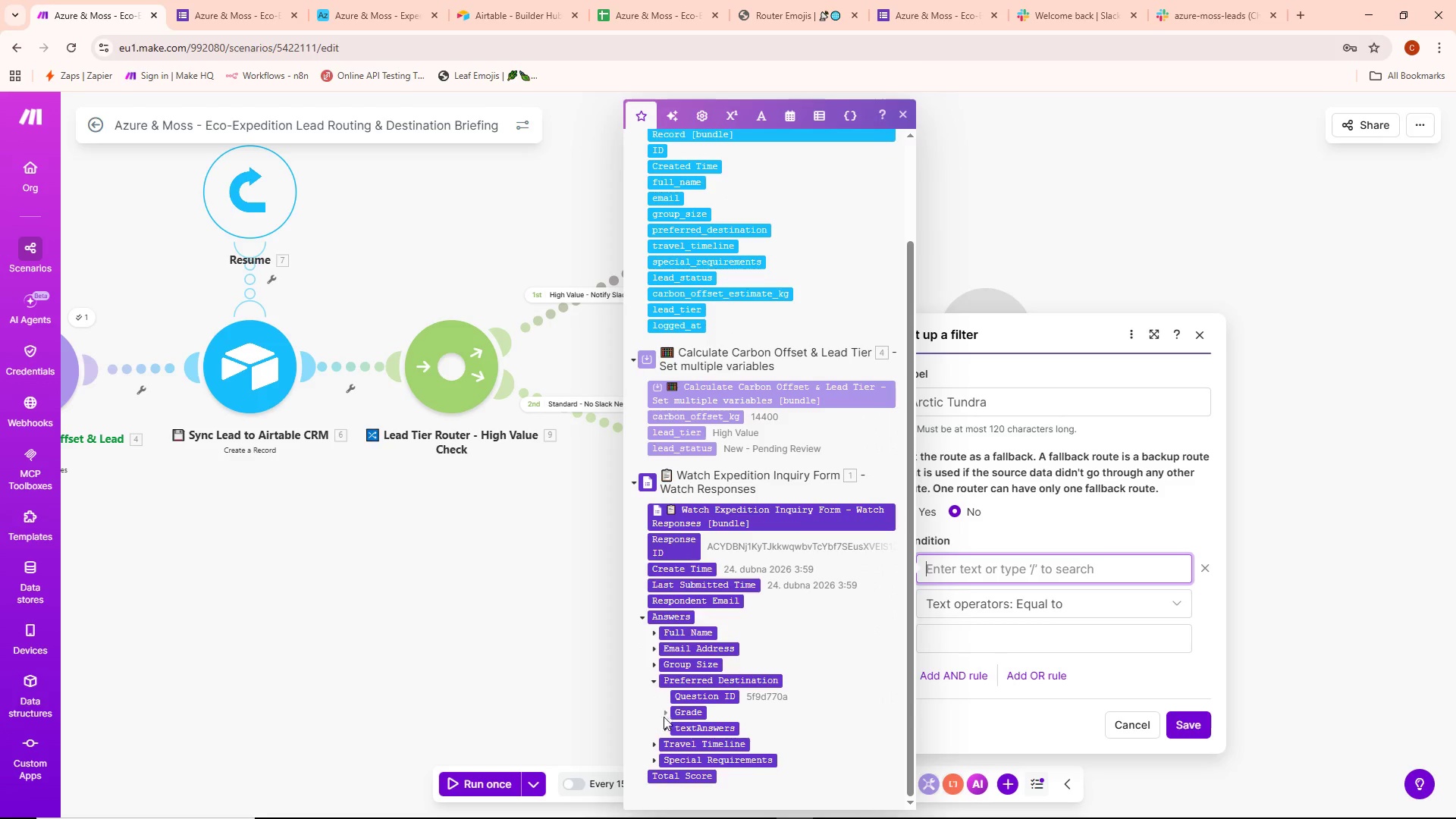 
left_click([666, 730])
 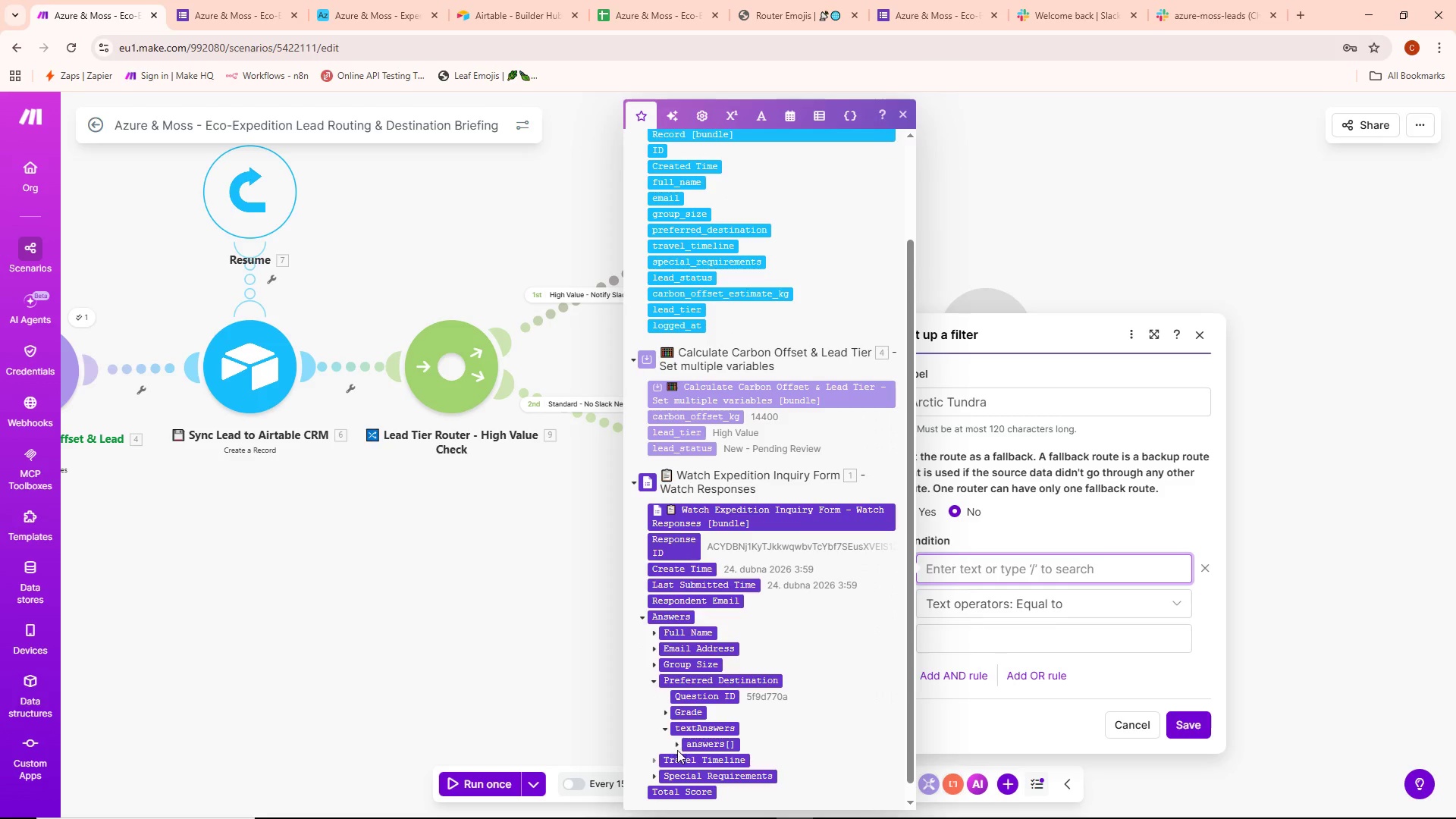 
left_click([677, 747])
 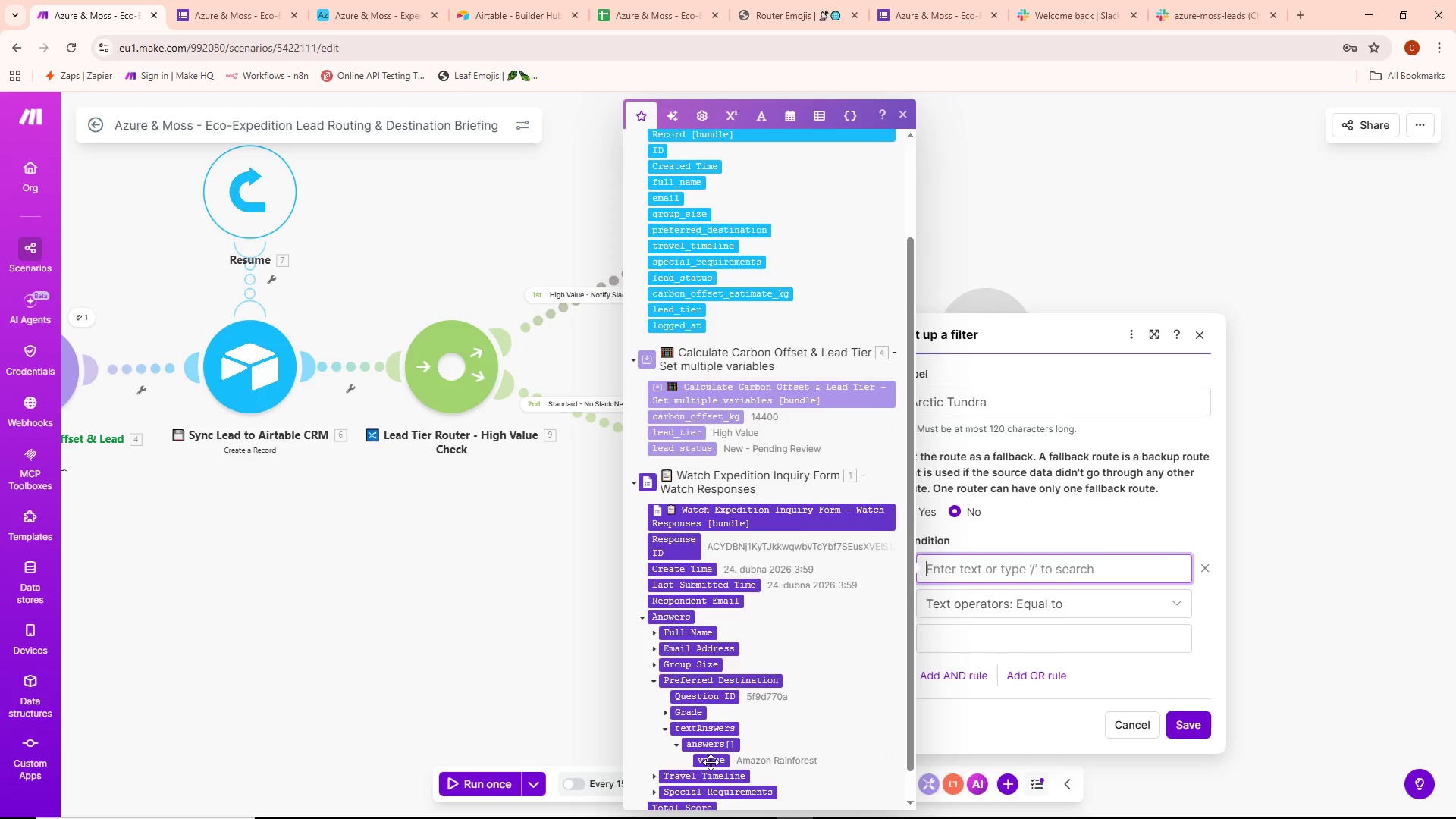 
left_click([711, 762])
 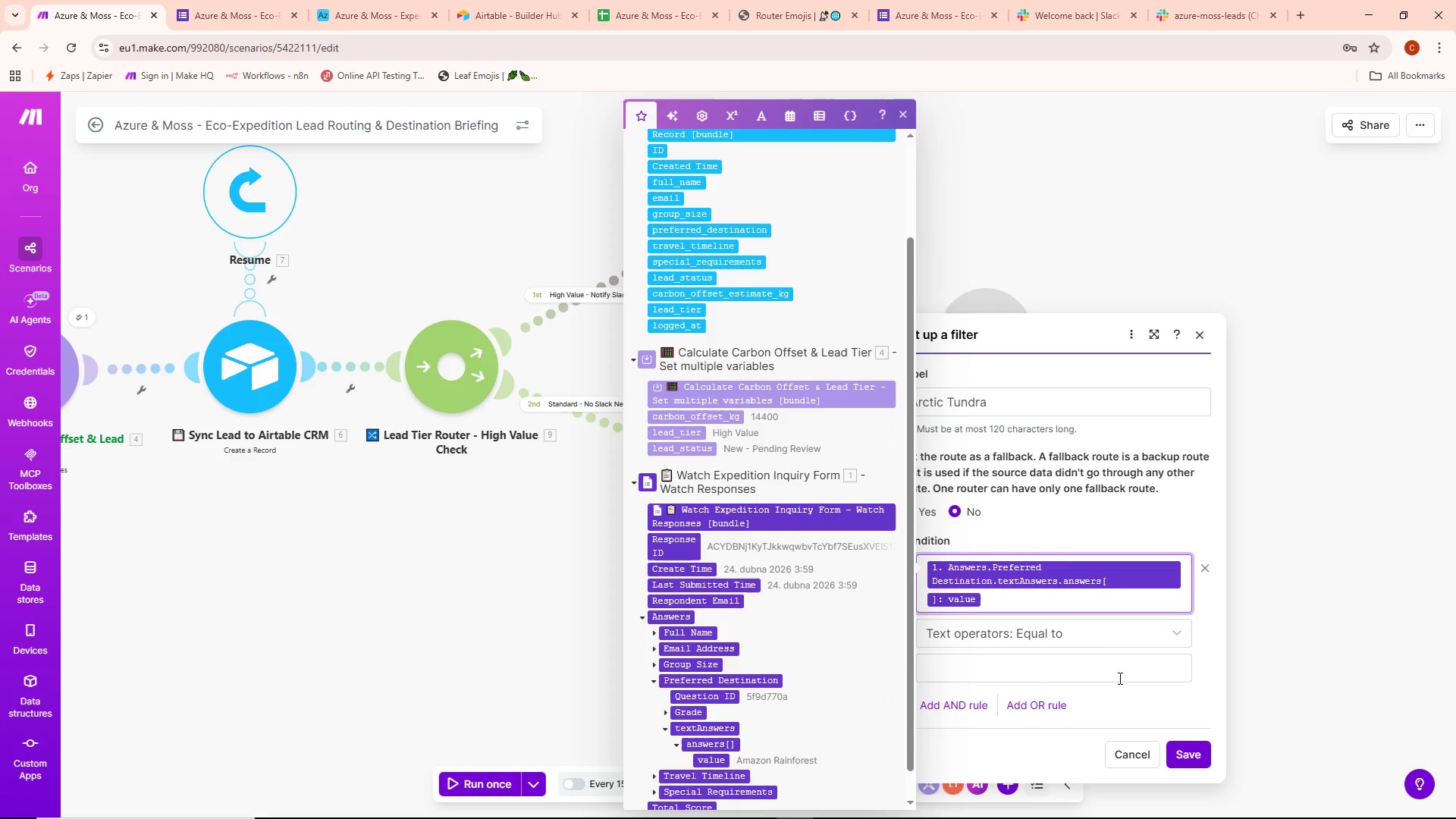 
left_click([1093, 638])
 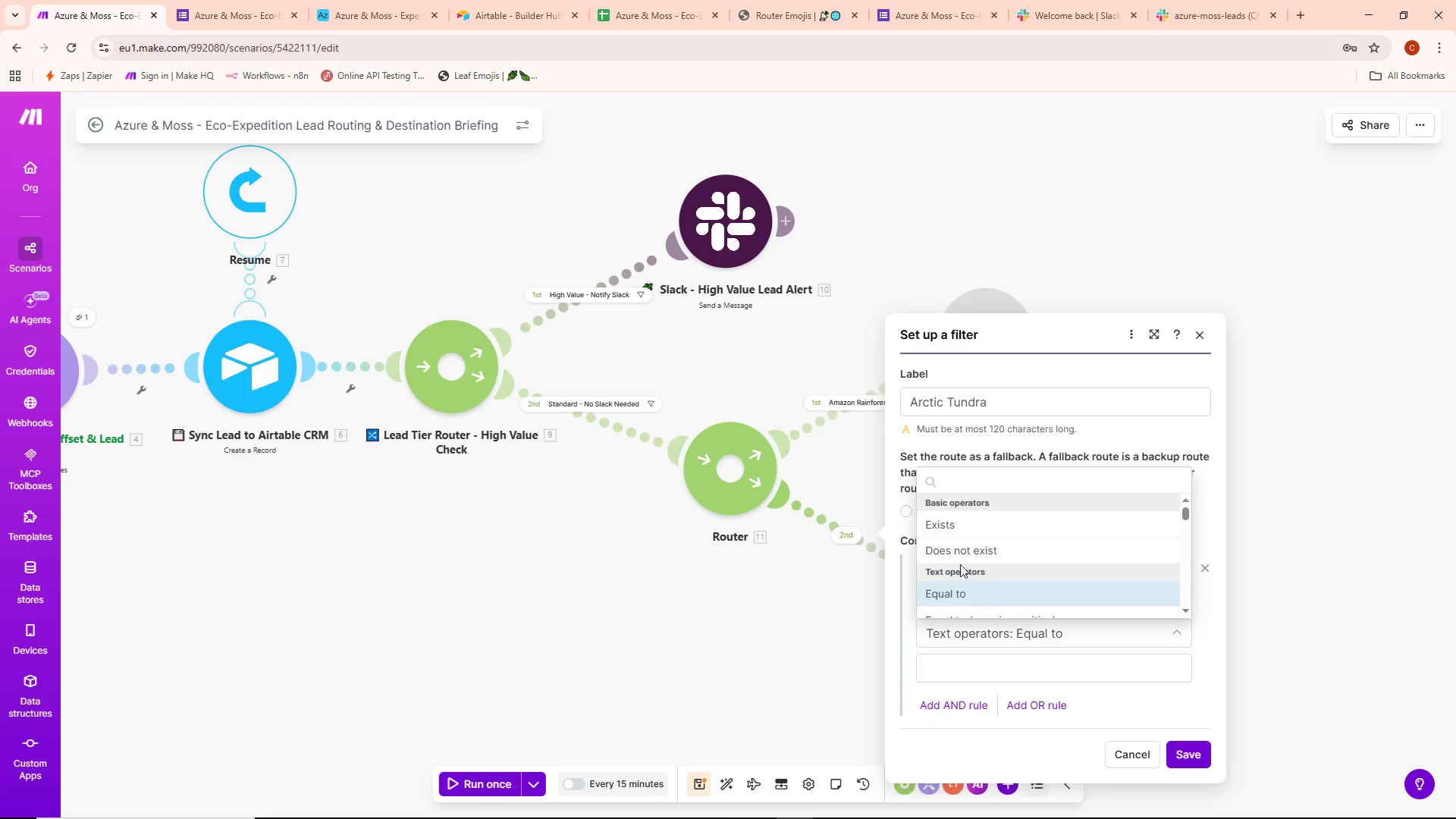 
scroll: coordinate [968, 546], scroll_direction: down, amount: 1.0
 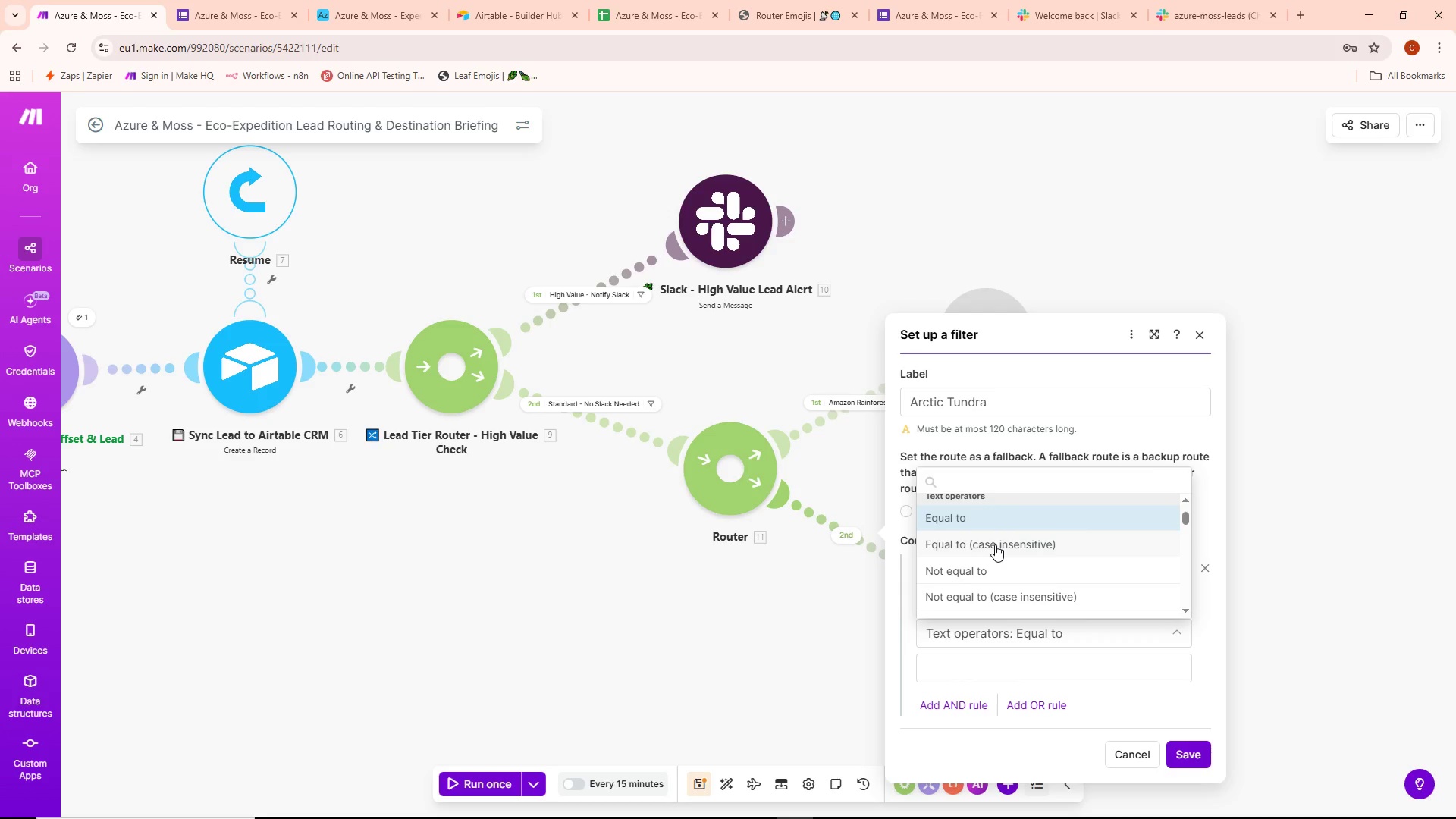 
left_click([995, 544])
 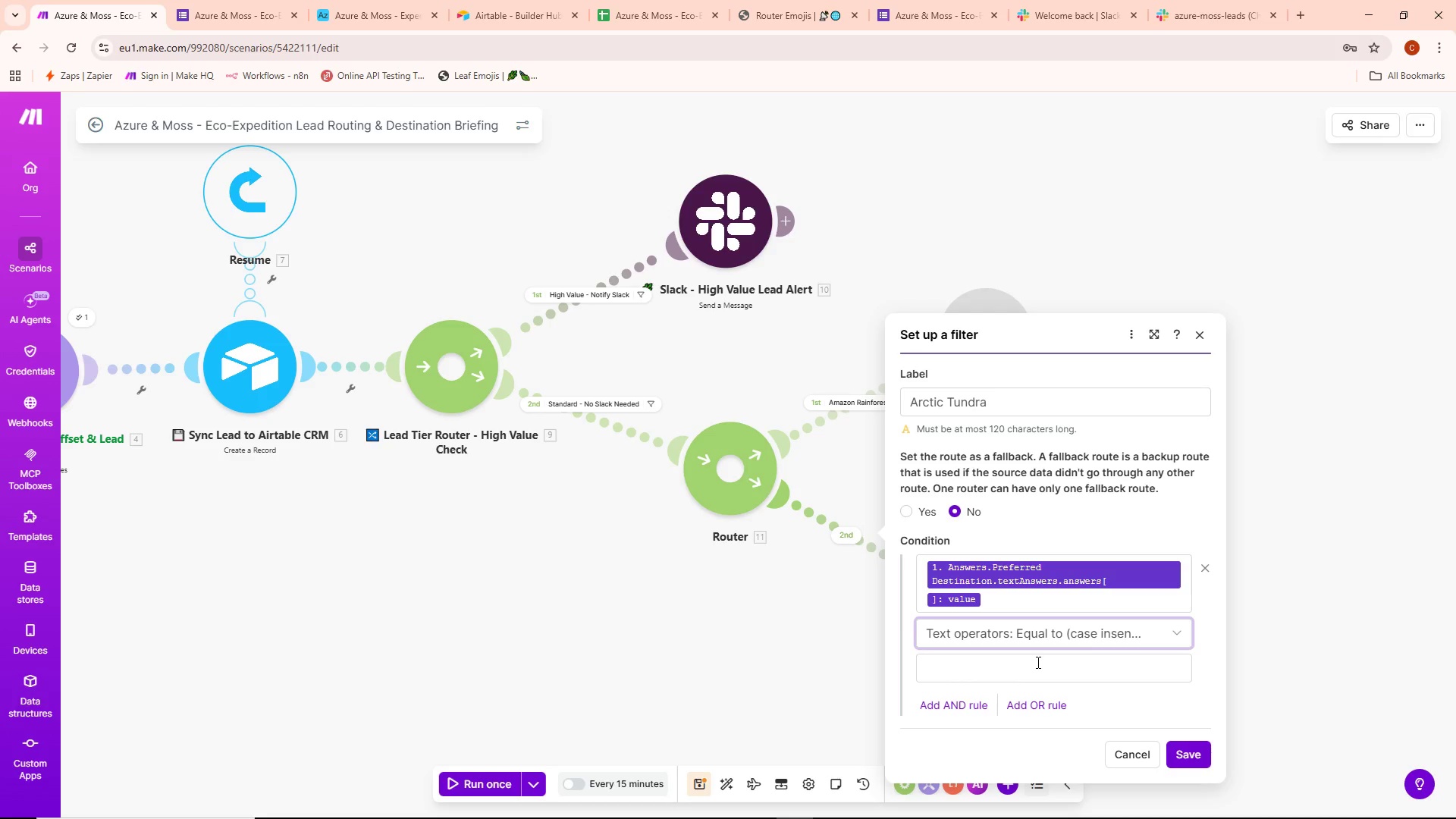 
left_click([1028, 664])
 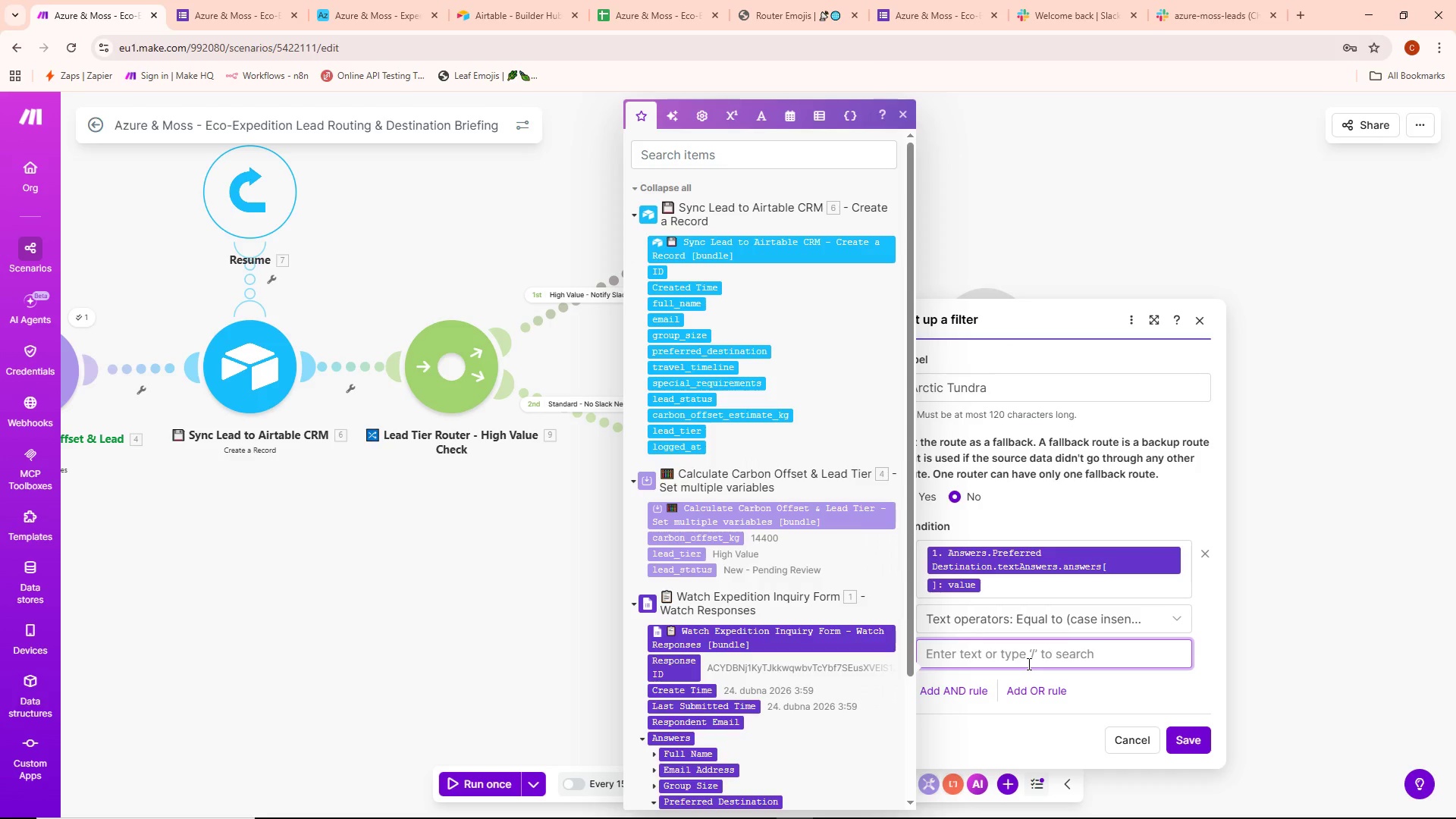 
type(ARct)
key(Backspace)
key(Backspace)
key(Backspace)
type(rctuic)
key(Backspace)
key(Backspace)
key(Backspace)
type(c)
 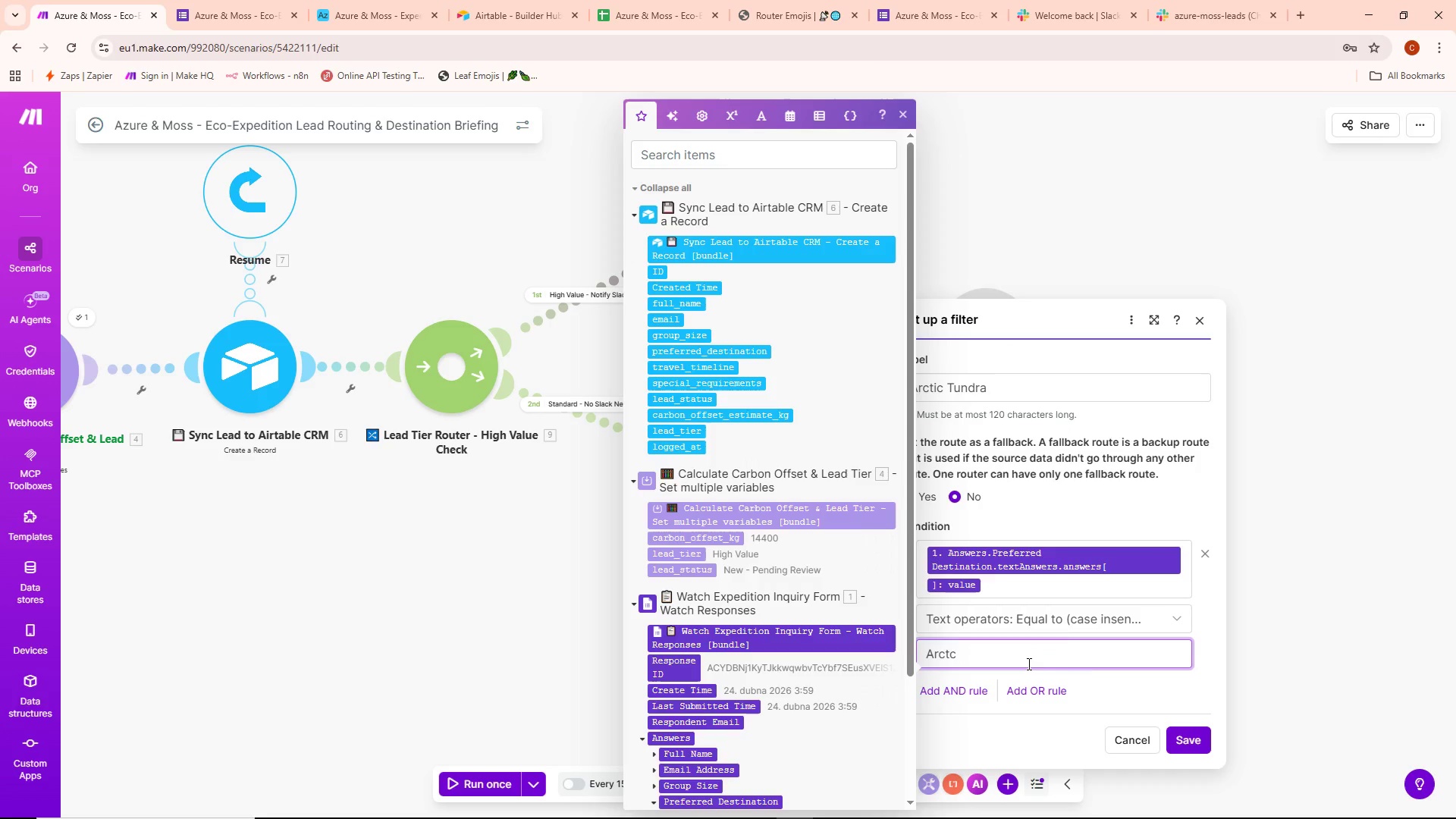 
key(Backspace)
type(ic Tundra)
 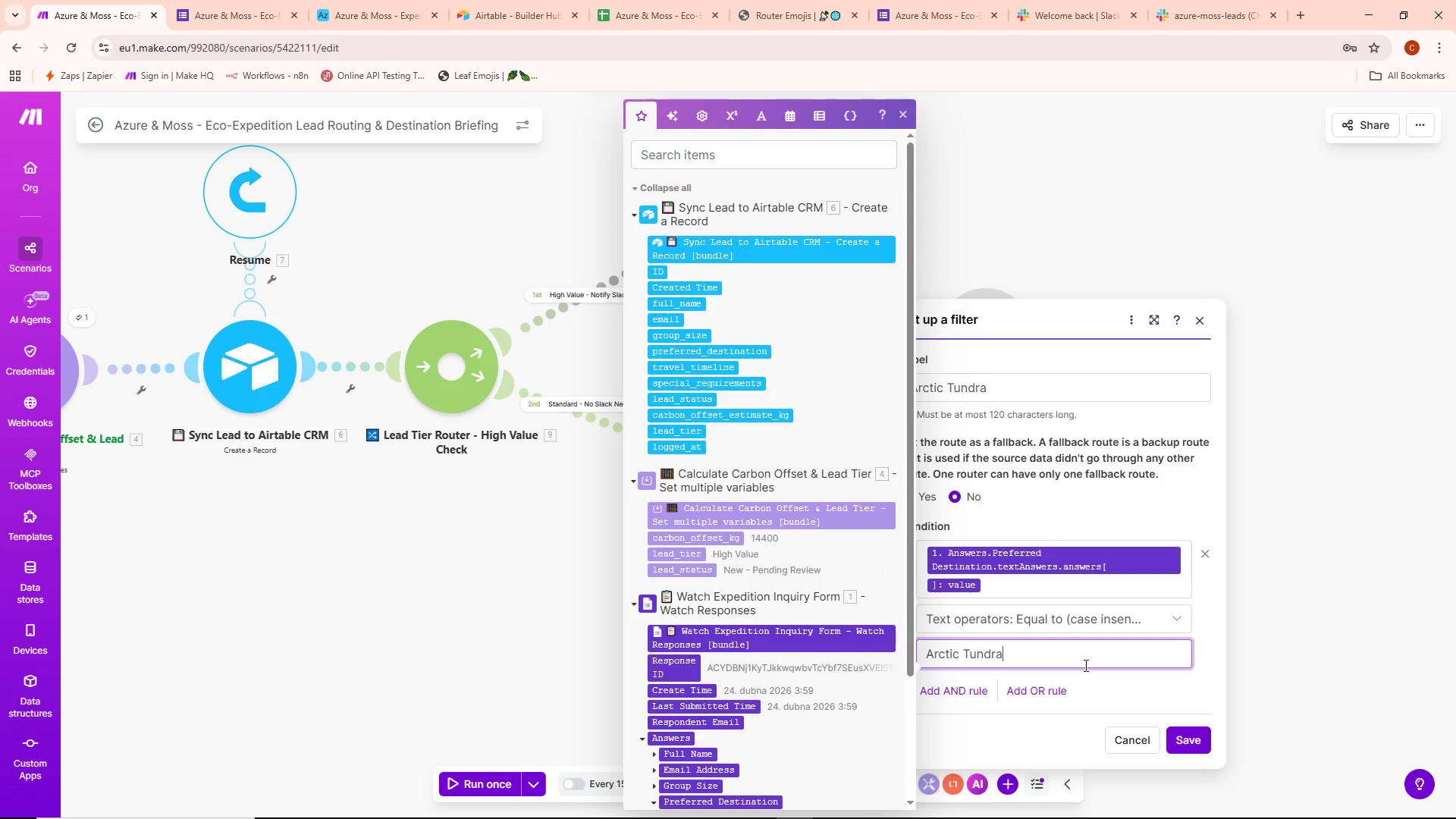 
wait(7.58)
 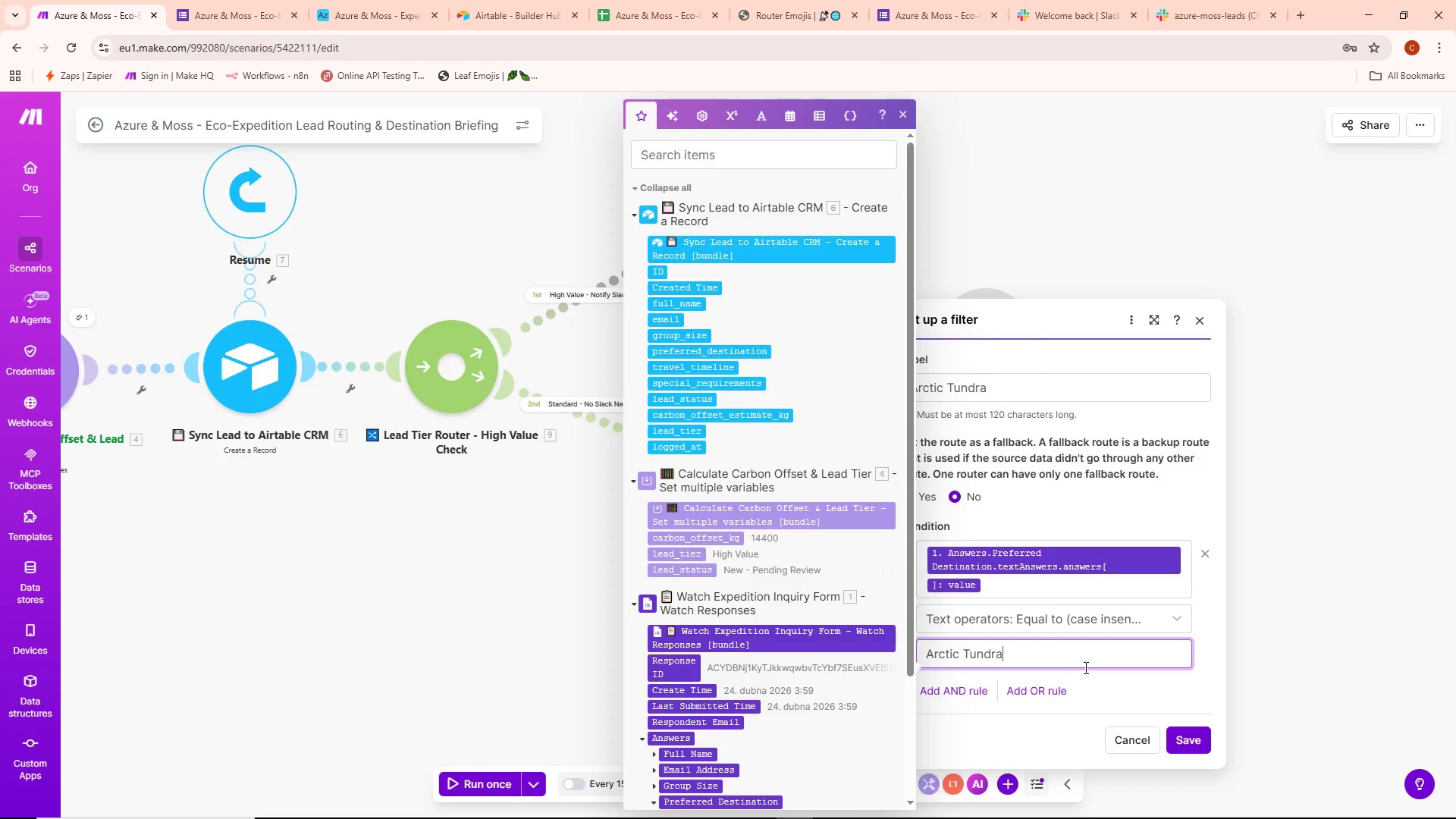 
left_click([1215, 651])
 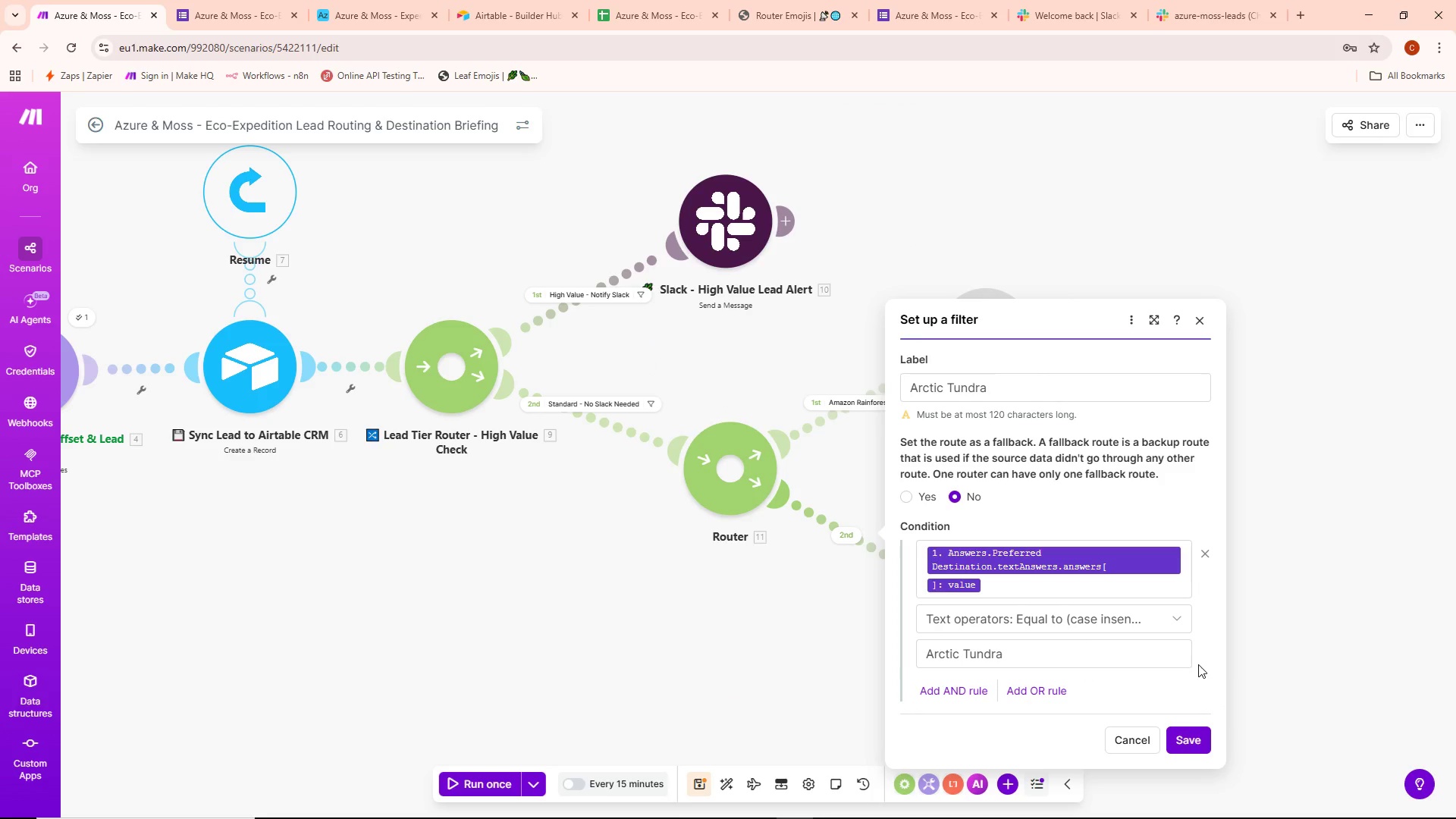 
scroll: coordinate [1172, 670], scroll_direction: down, amount: 3.0
 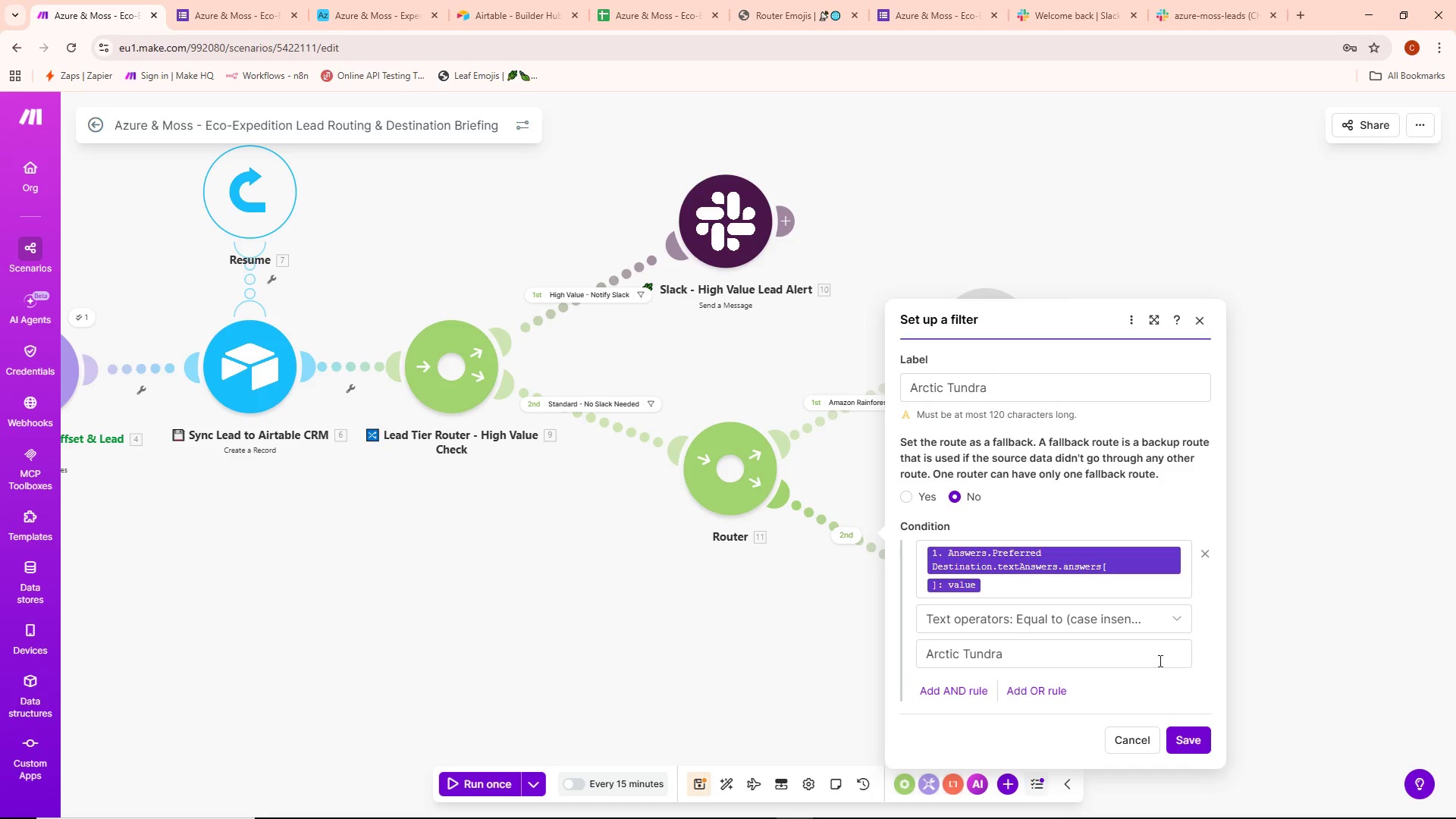 
left_click([1188, 737])
 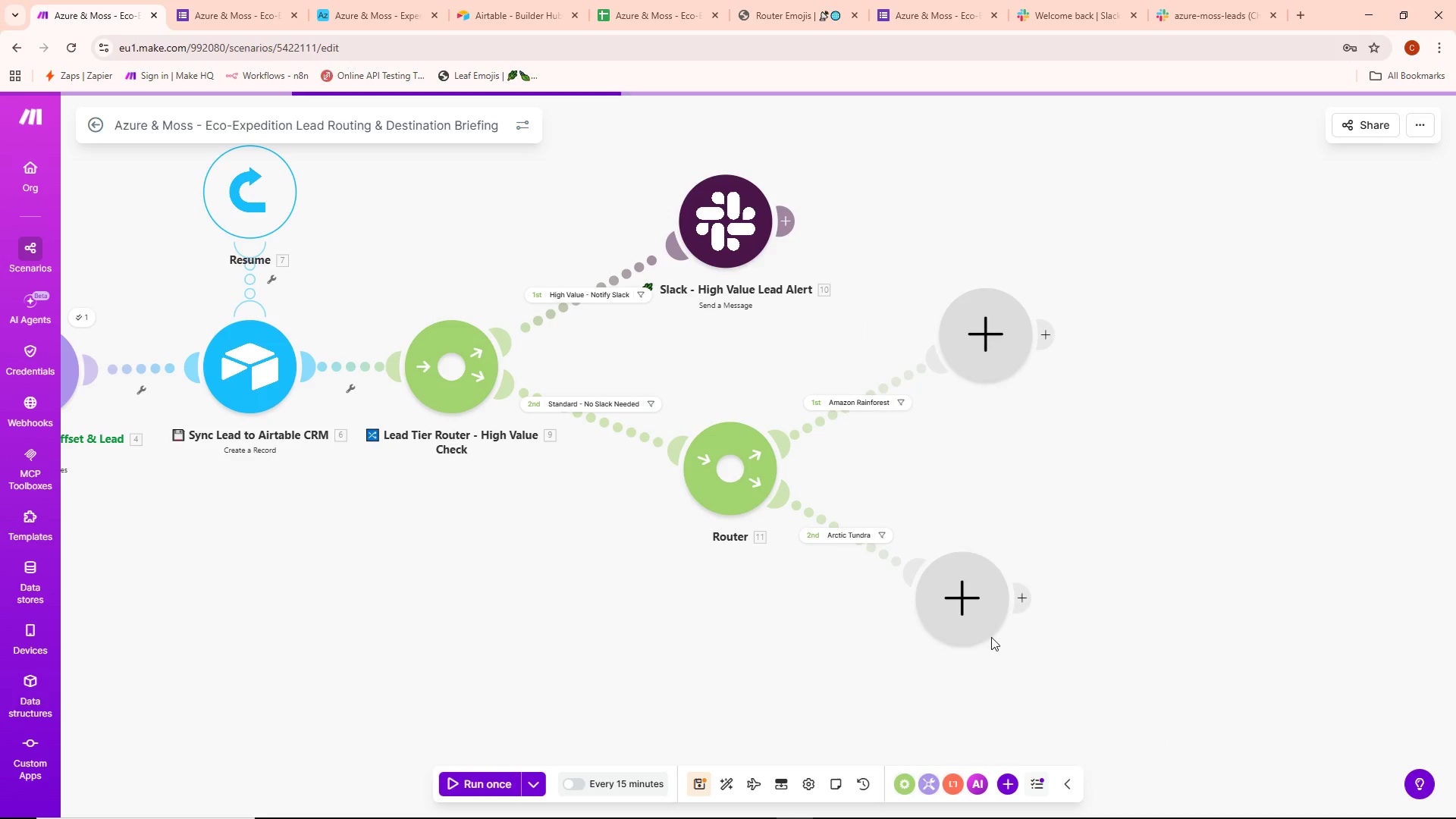 
left_click_drag(start_coordinate=[956, 593], to_coordinate=[1024, 595])
 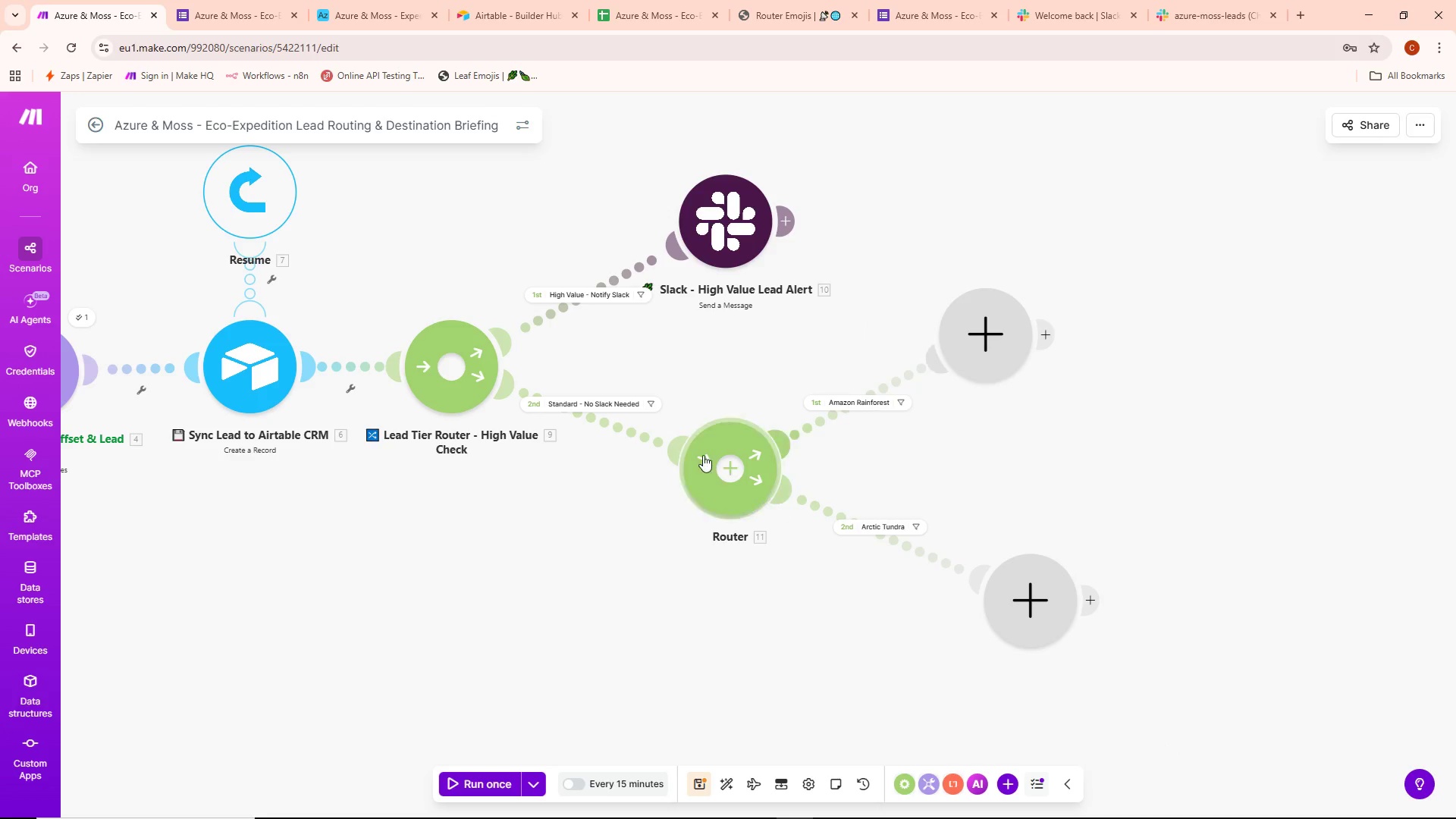 
left_click([694, 448])
 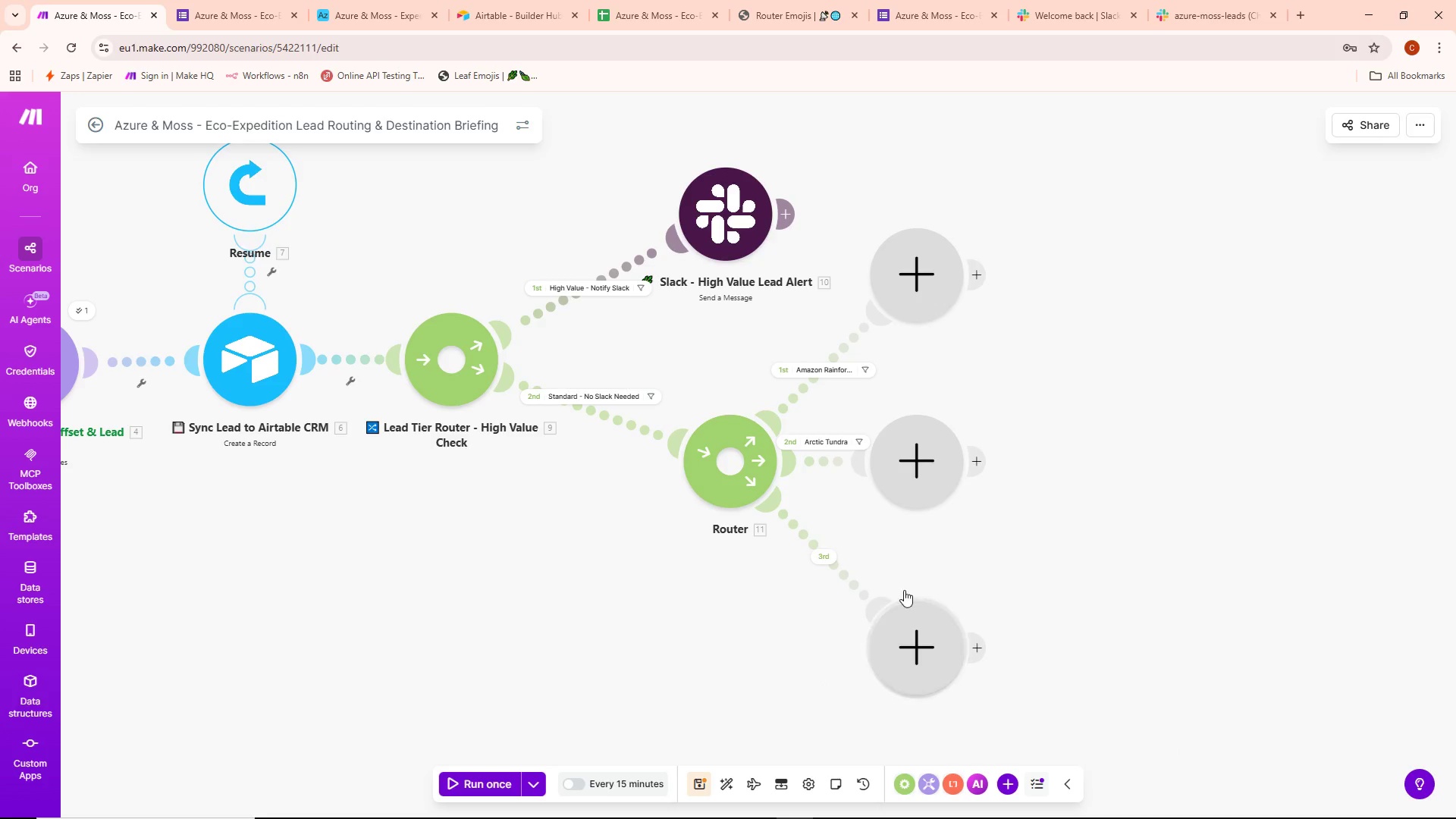 
left_click_drag(start_coordinate=[905, 479], to_coordinate=[974, 489])
 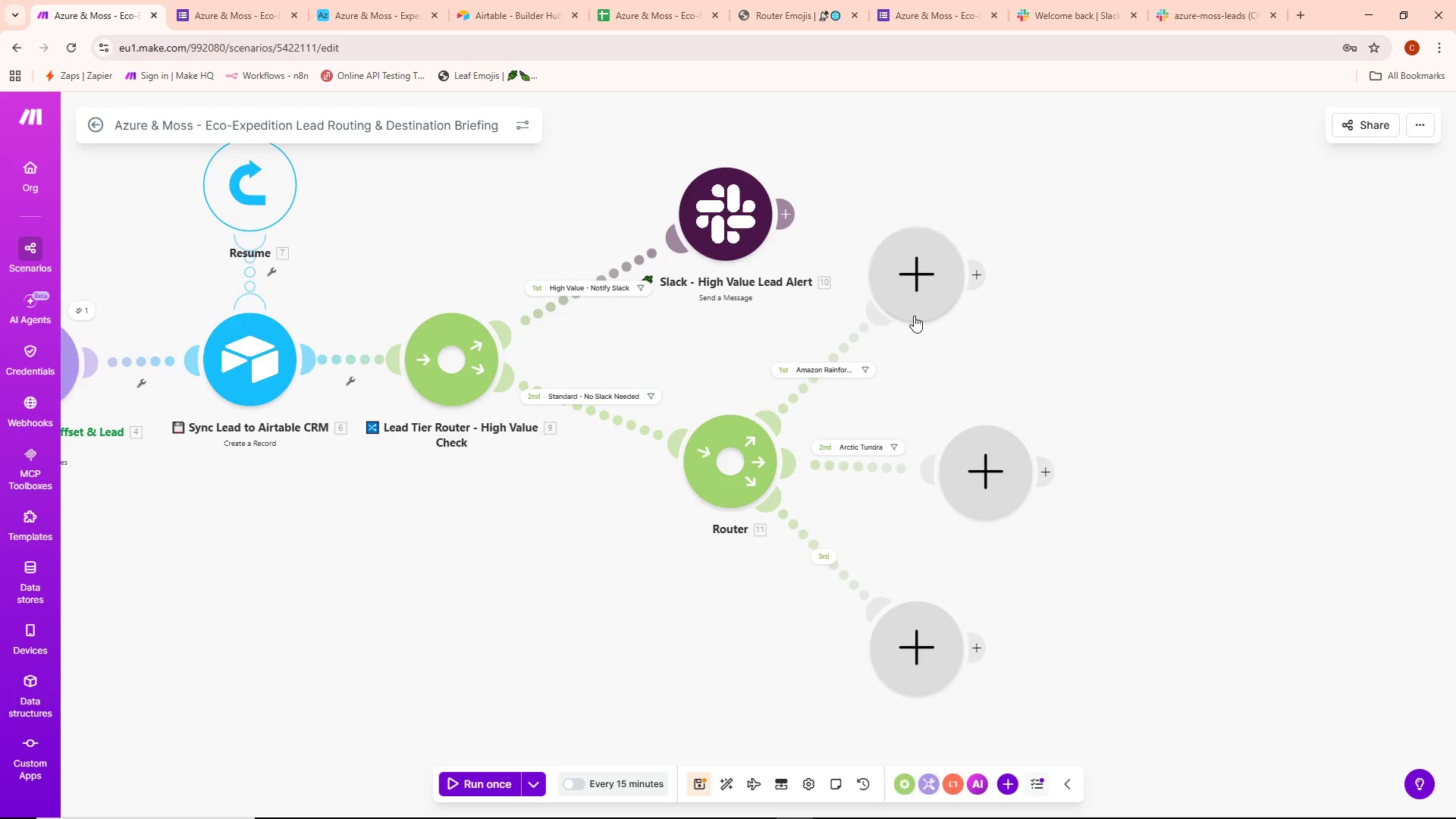 
left_click_drag(start_coordinate=[910, 288], to_coordinate=[980, 278])
 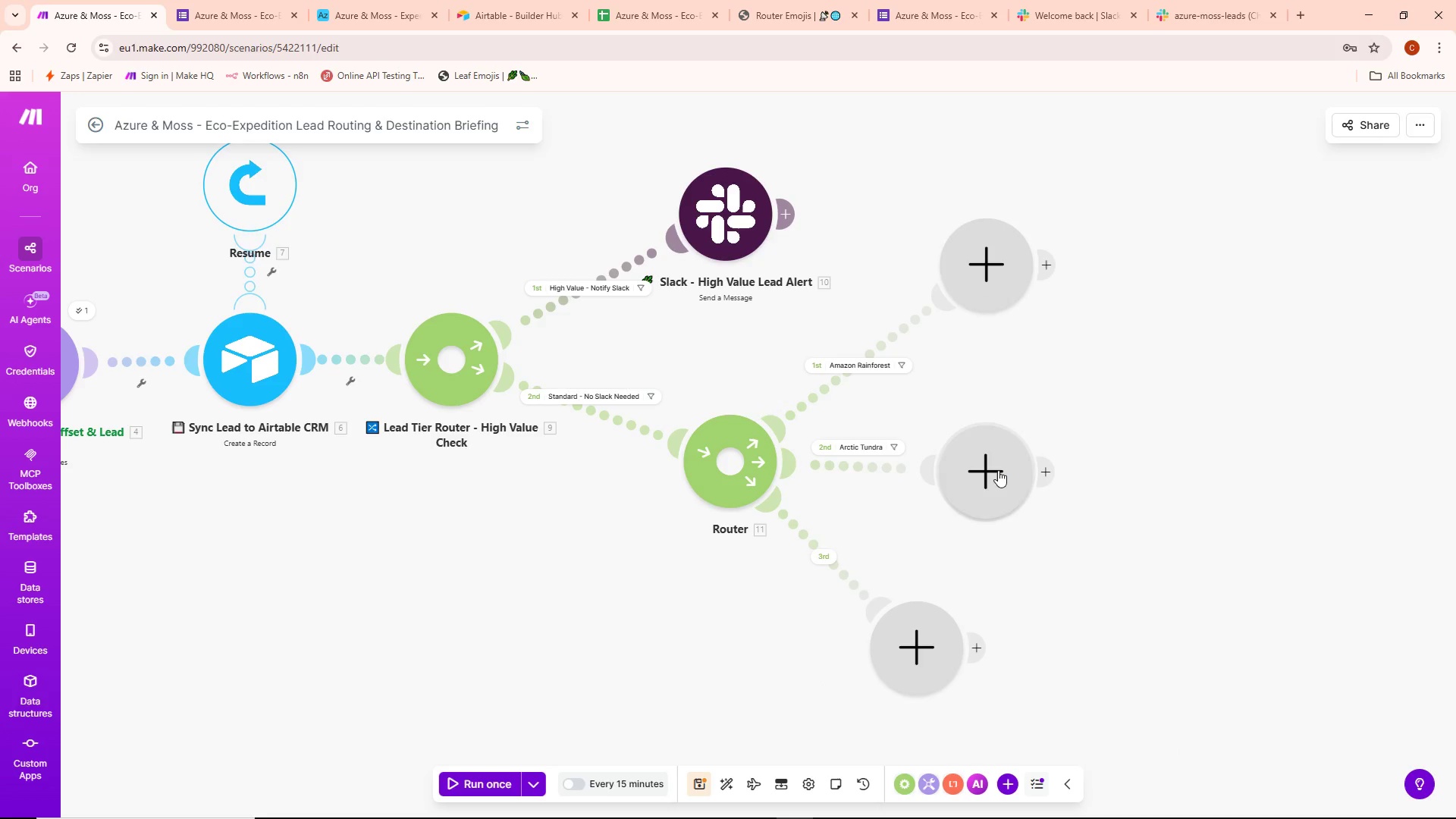 
left_click_drag(start_coordinate=[993, 475], to_coordinate=[1006, 457])
 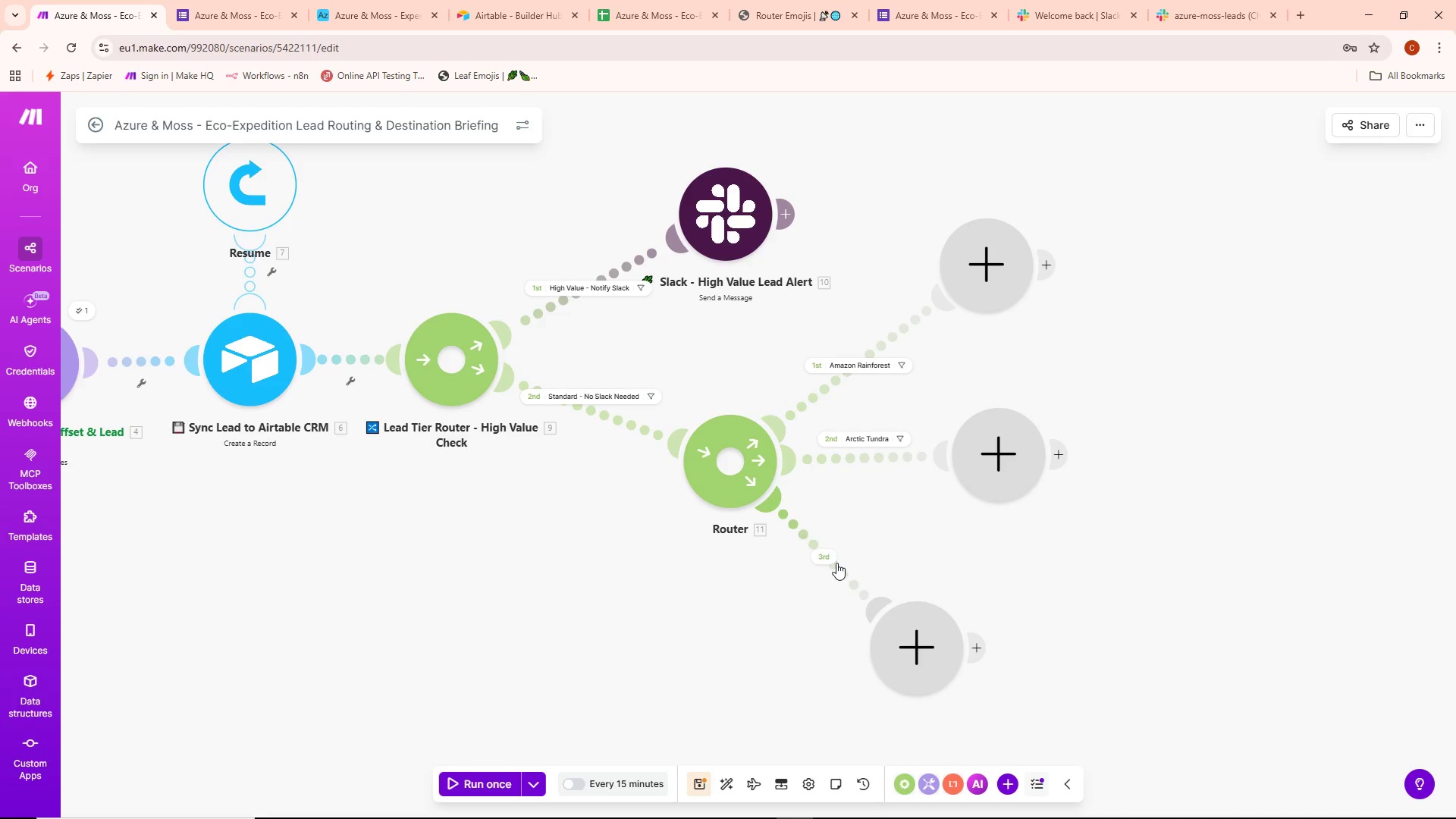 
left_click([832, 555])
 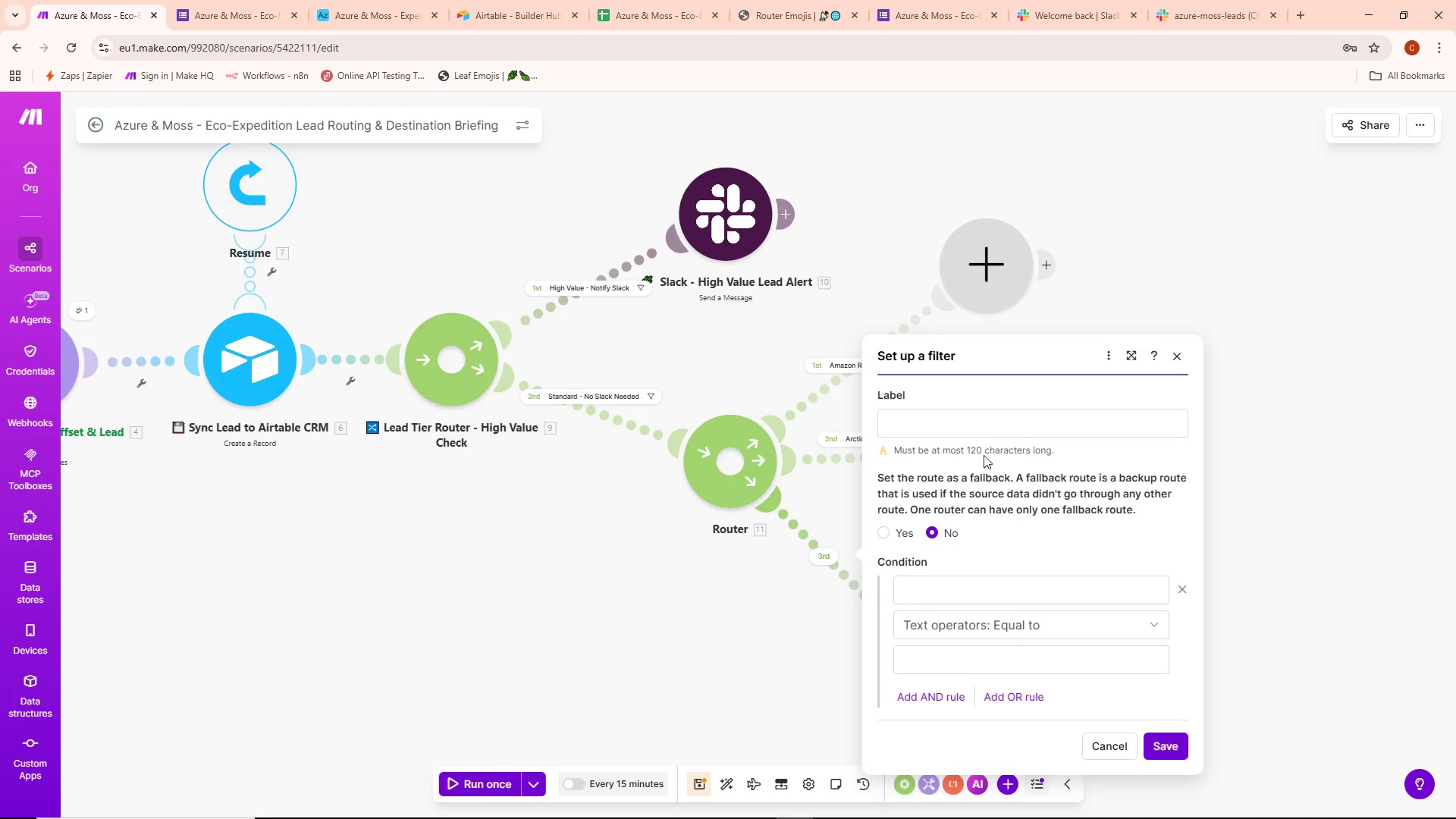 
left_click([978, 428])
 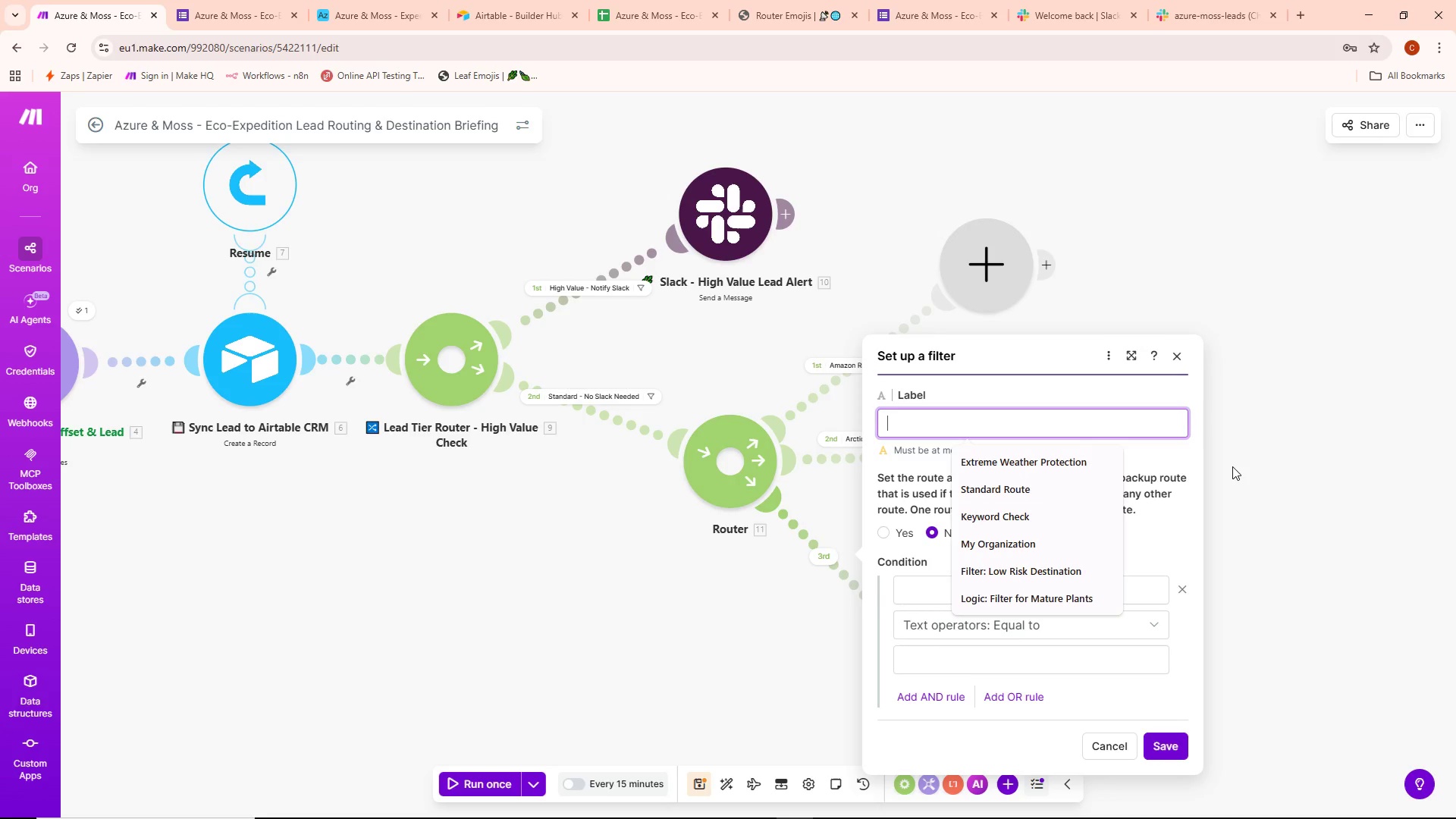 
key(Shift+ShiftRight)